 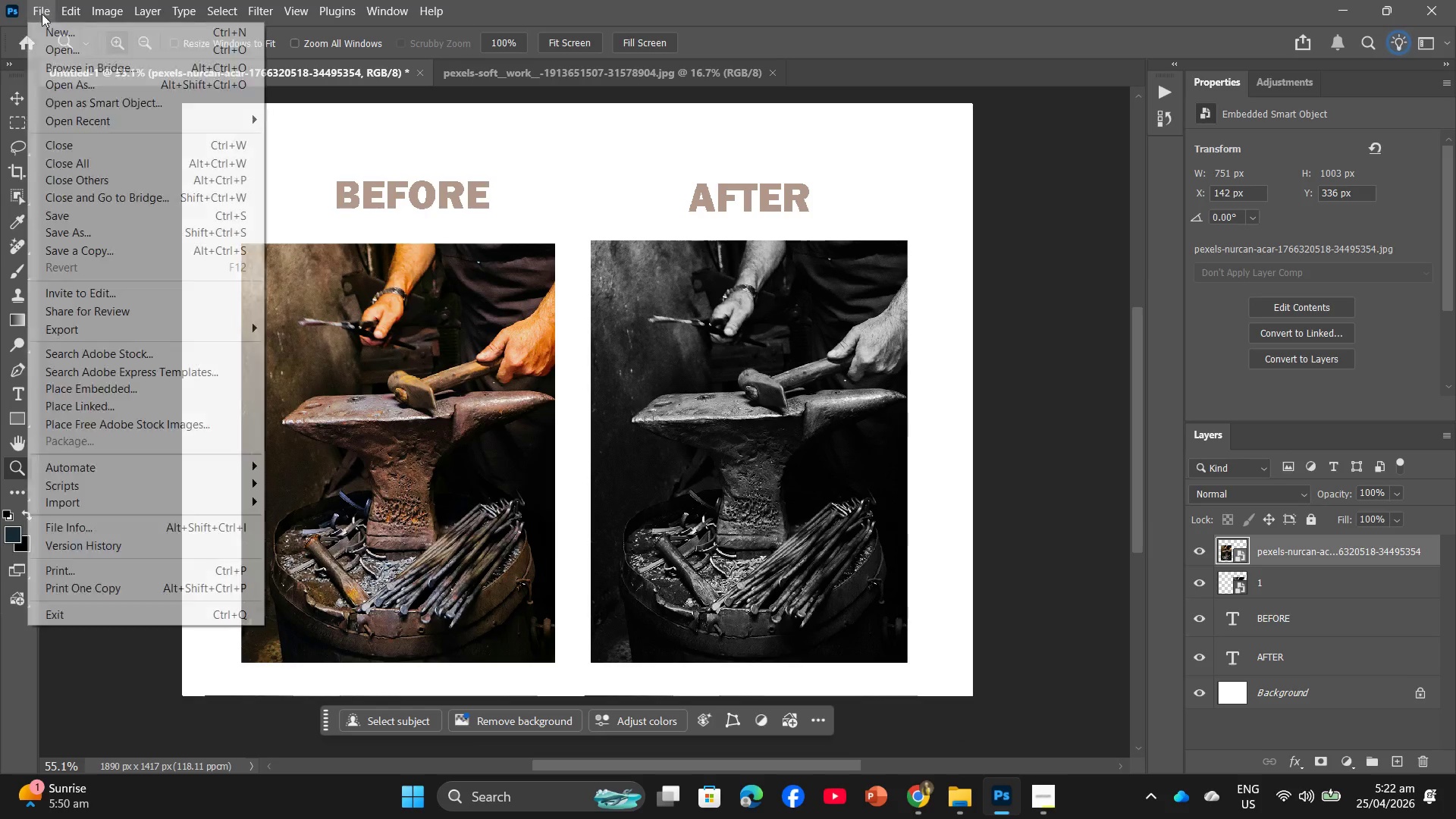 
mouse_move([105, 334])
 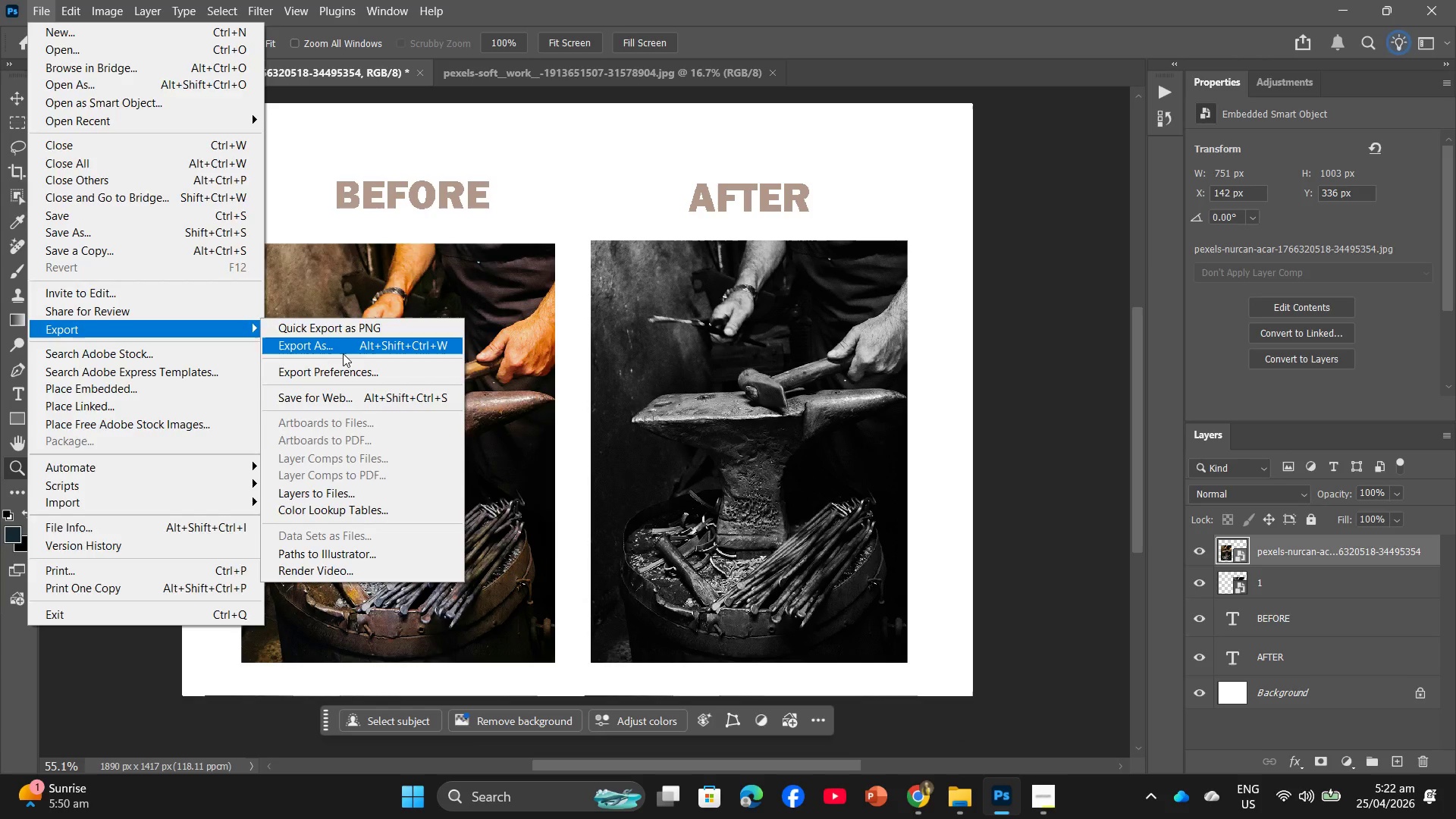 
left_click([344, 353])
 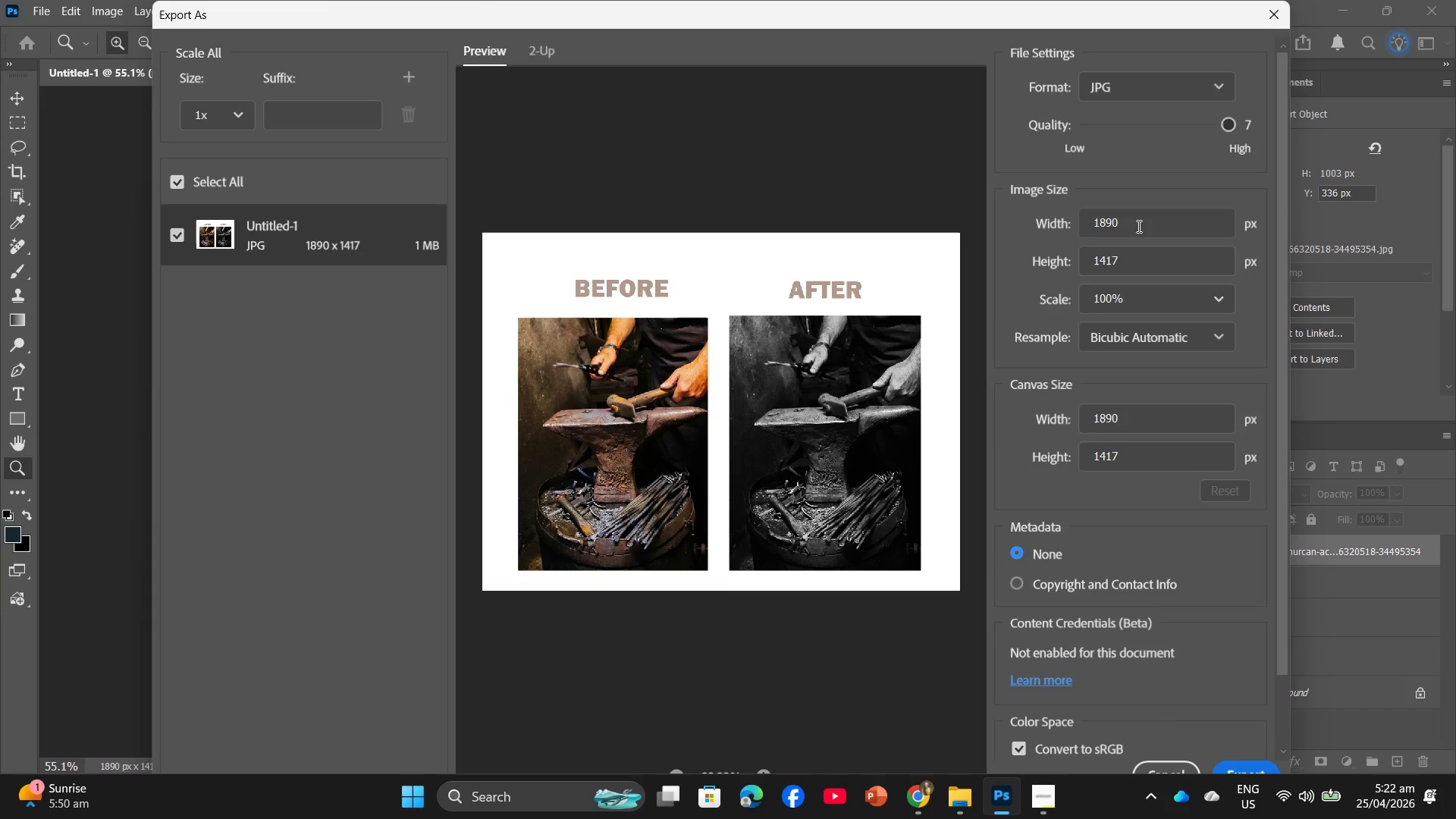 
left_click([1136, 102])
 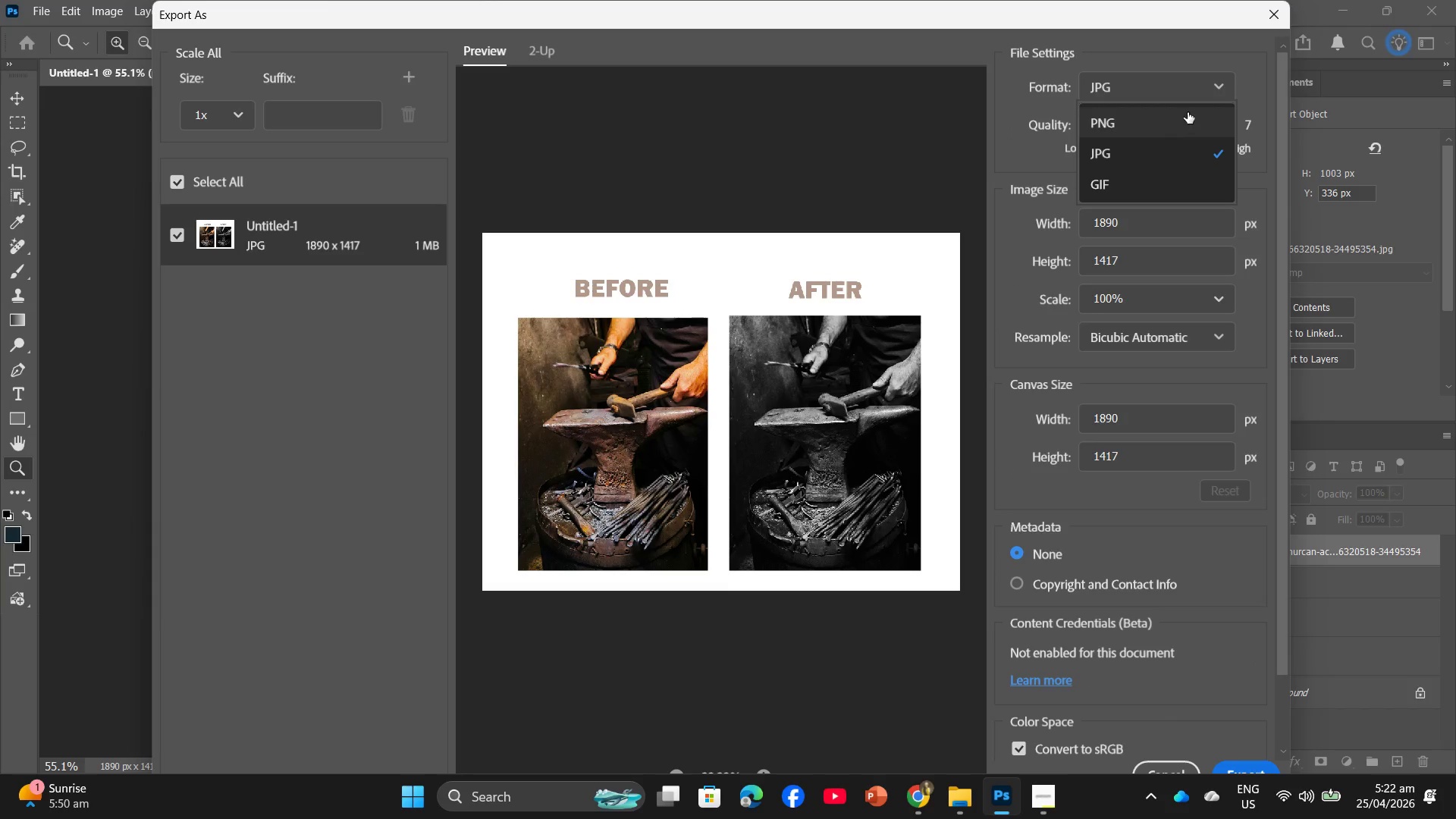 
left_click([1186, 112])
 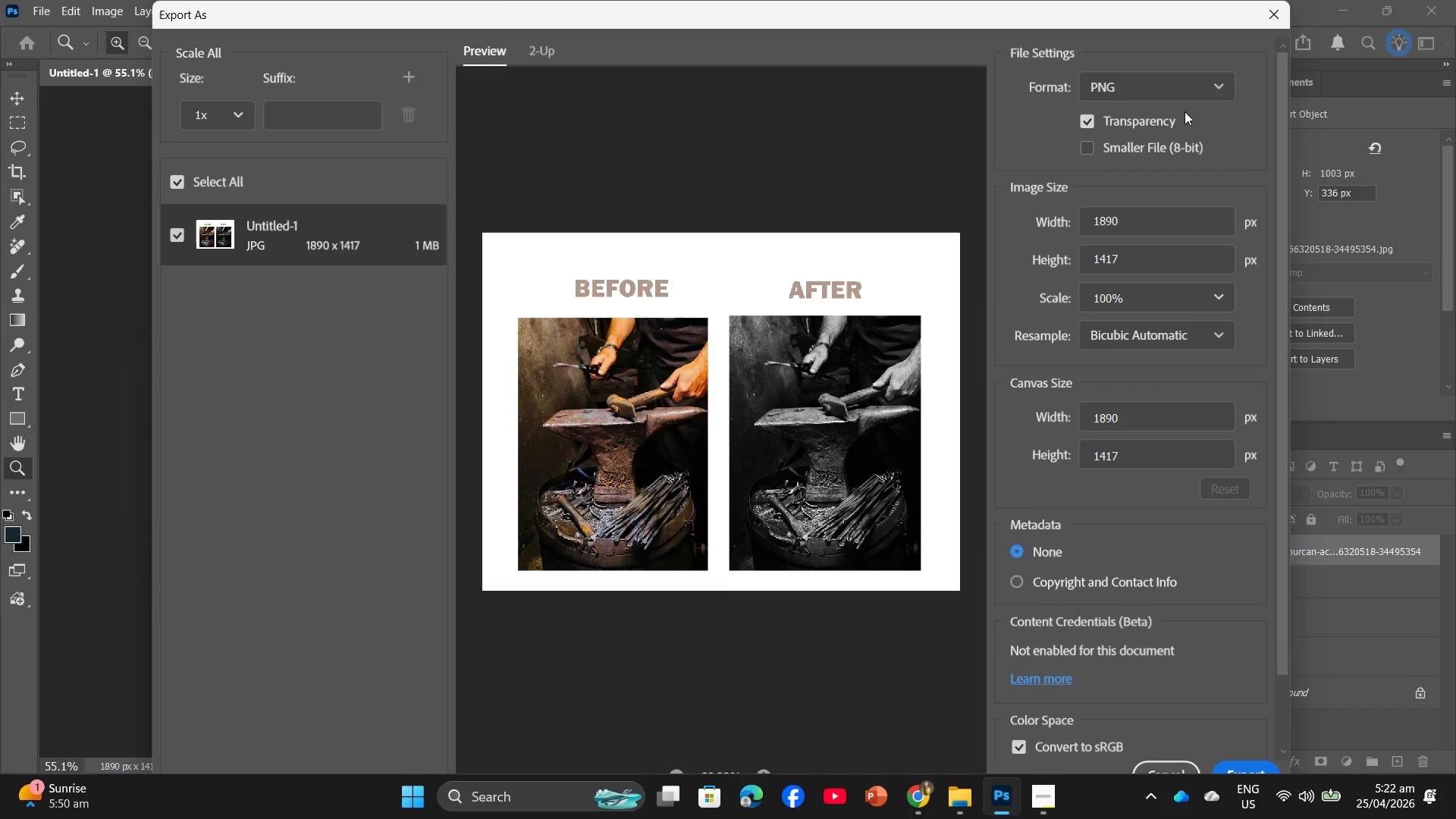 
left_click([1139, 76])
 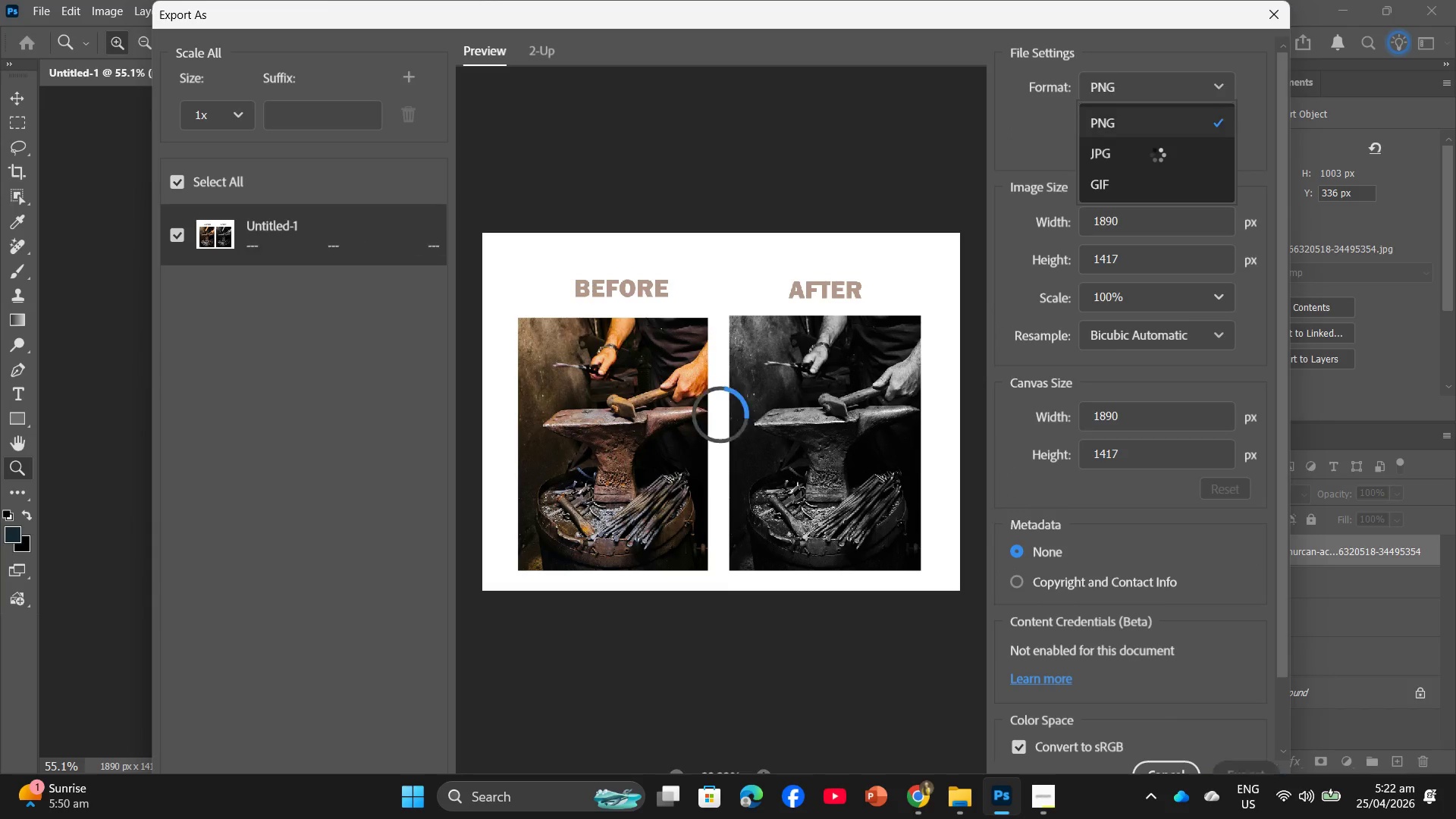 
left_click([1157, 155])
 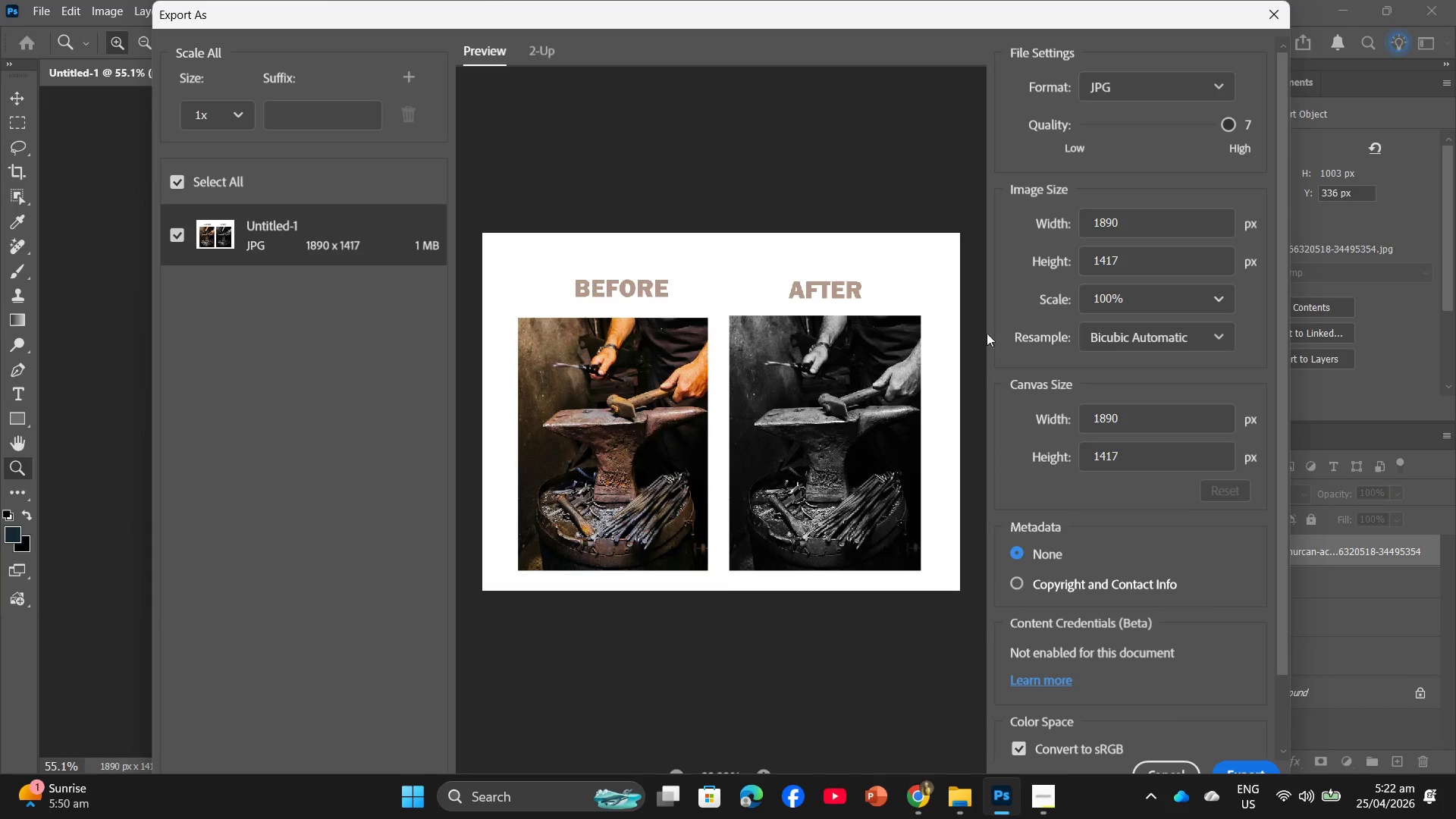 
scroll: coordinate [1199, 383], scroll_direction: down, amount: 2.0
 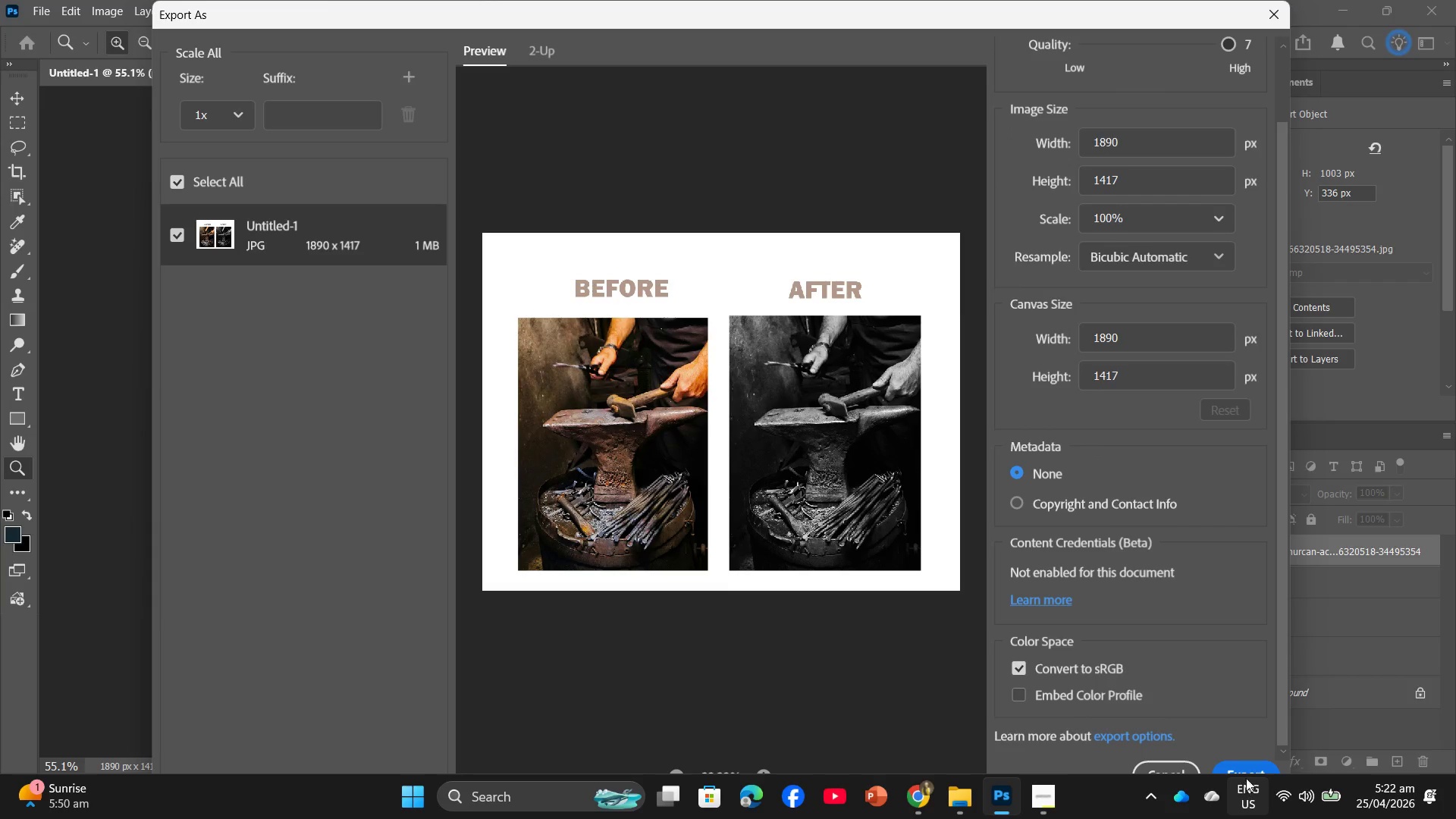 
left_click([1246, 770])
 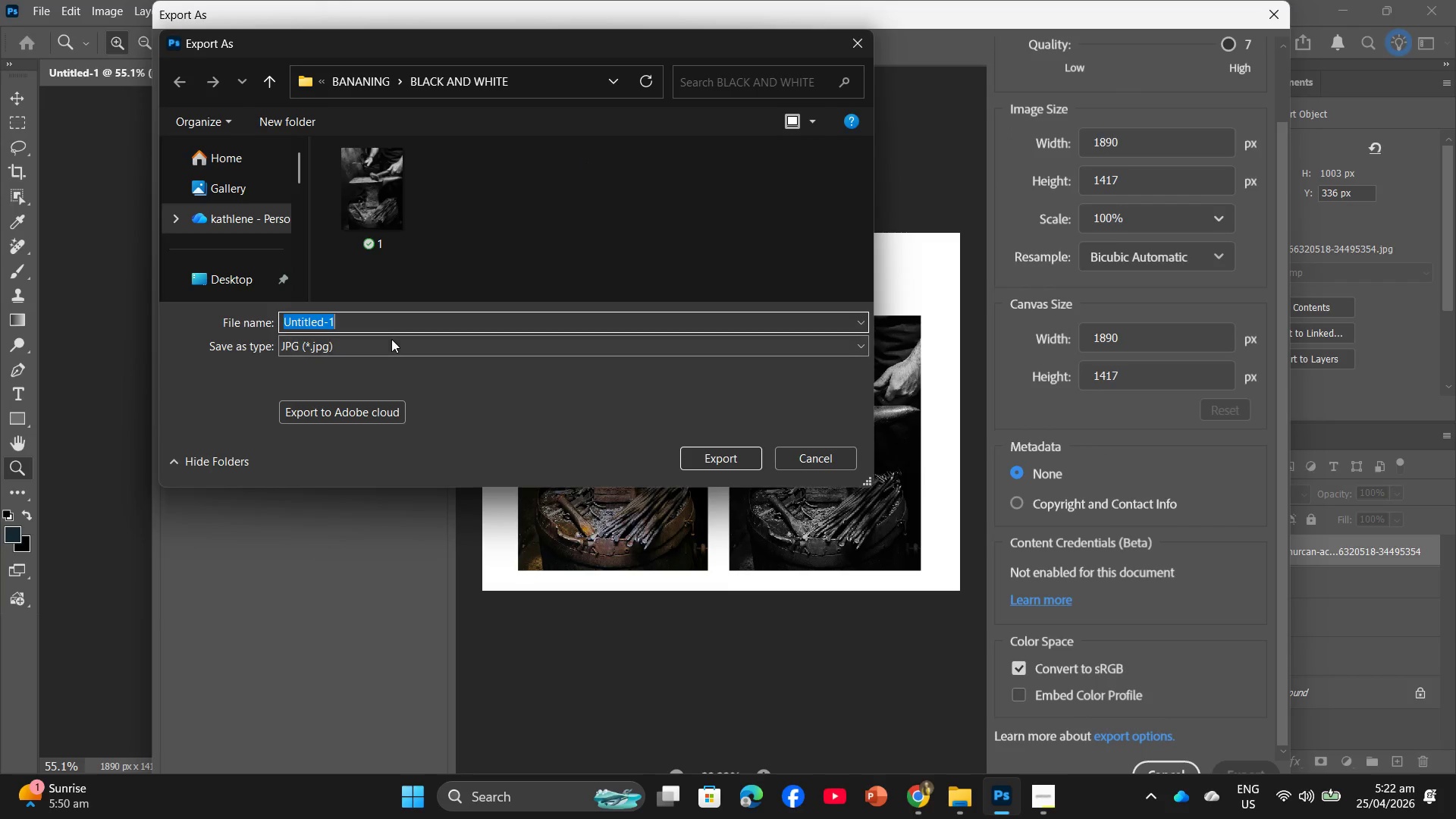 
type(BEFORE AND )
key(Backspace)
key(Backspace)
key(Backspace)
key(Backspace)
key(Backspace)
key(Backspace)
key(Backspace)
key(Backspace)
key(Backspace)
key(Backspace)
 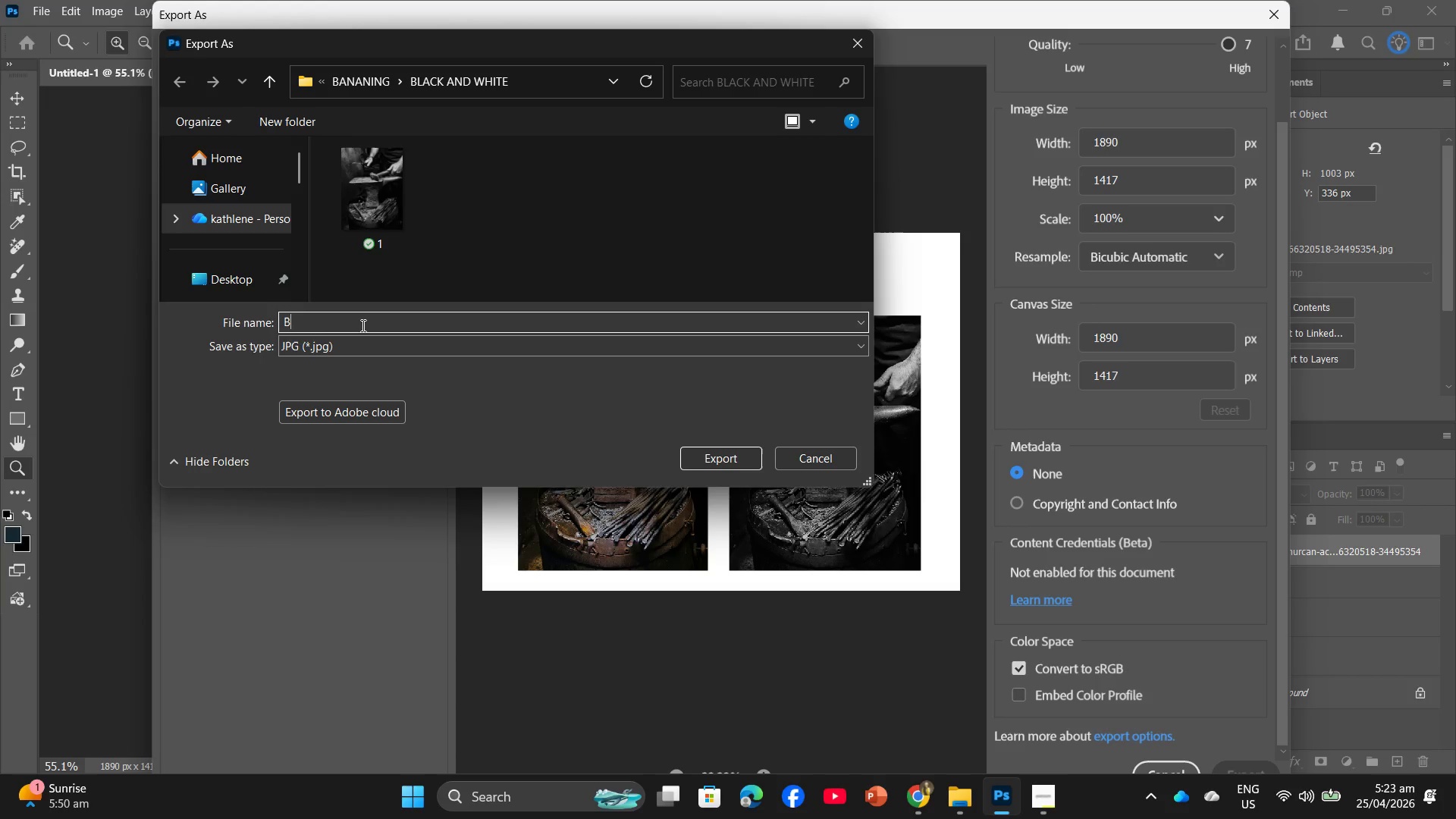 
key(Backspace)
 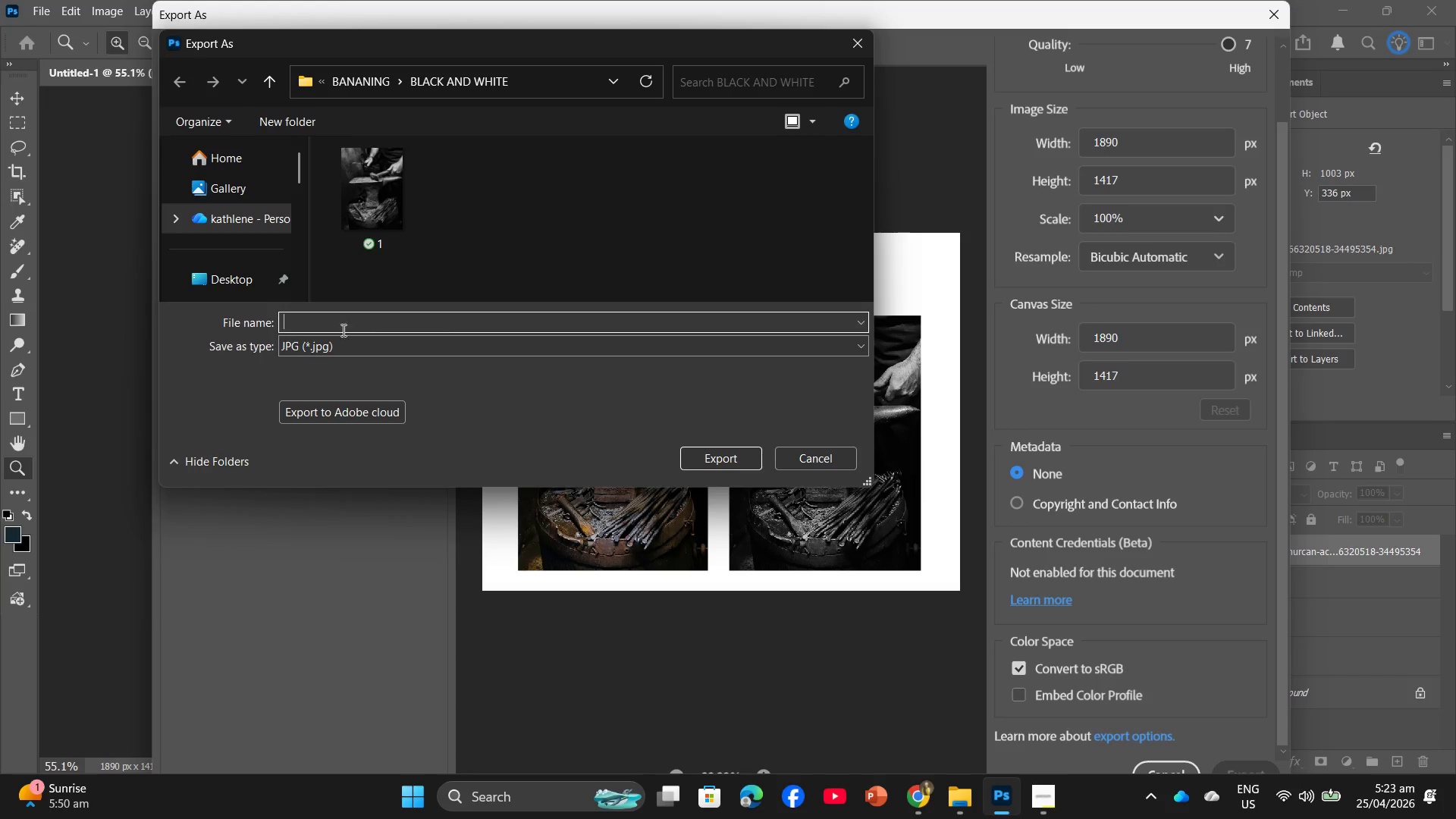 
key(B)
 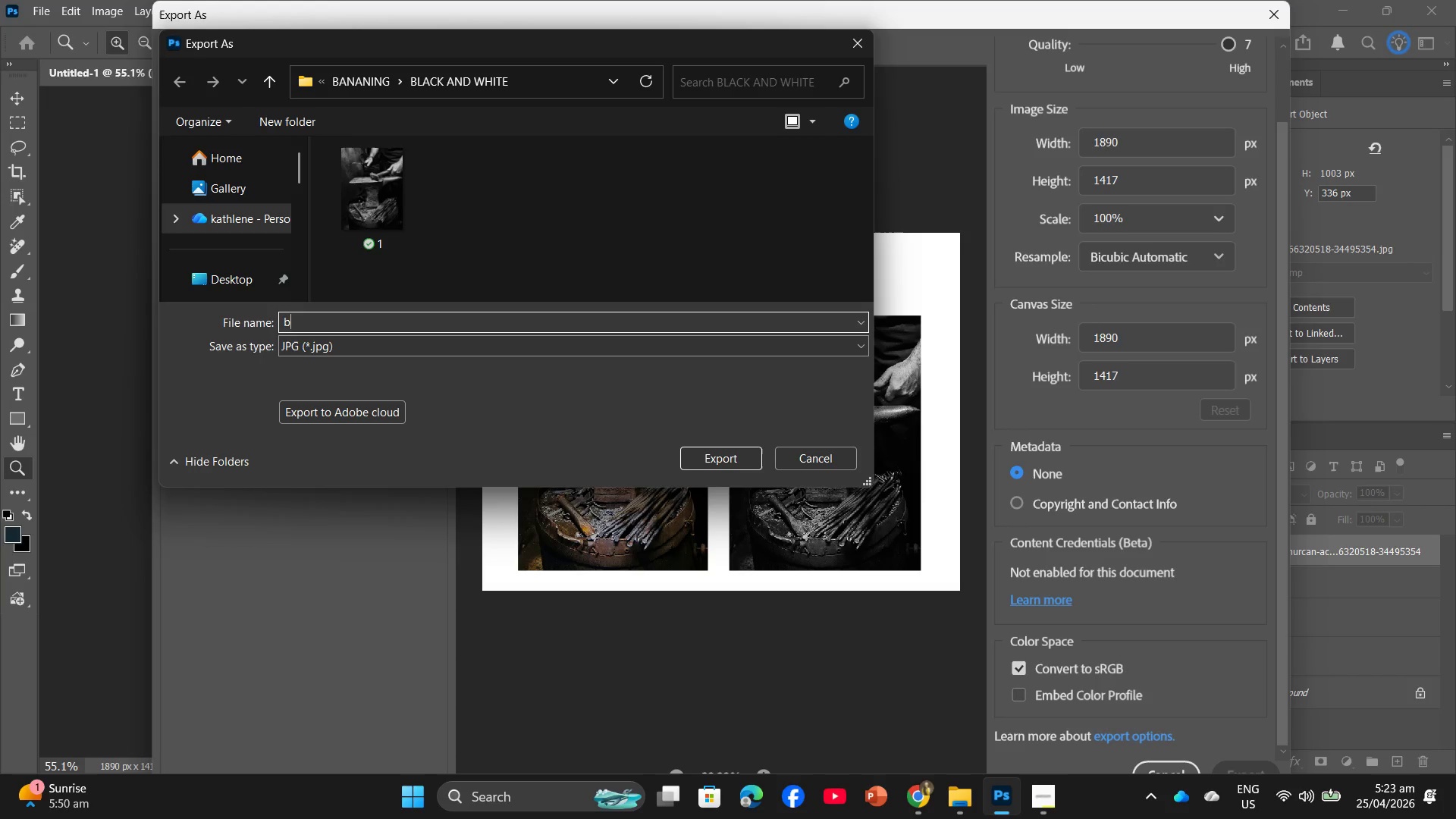 
key(CapsLock)
 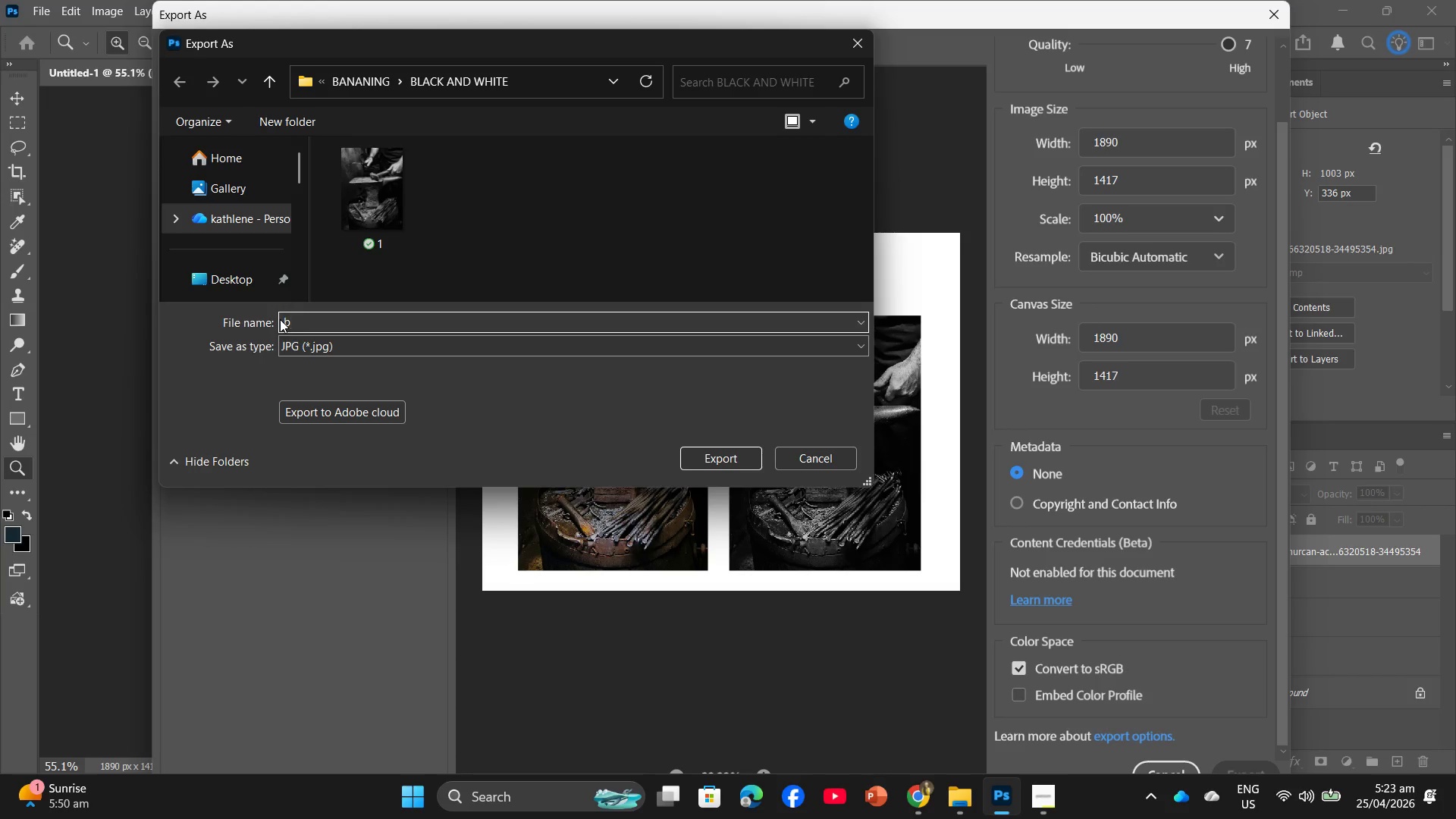 
key(Backspace)
 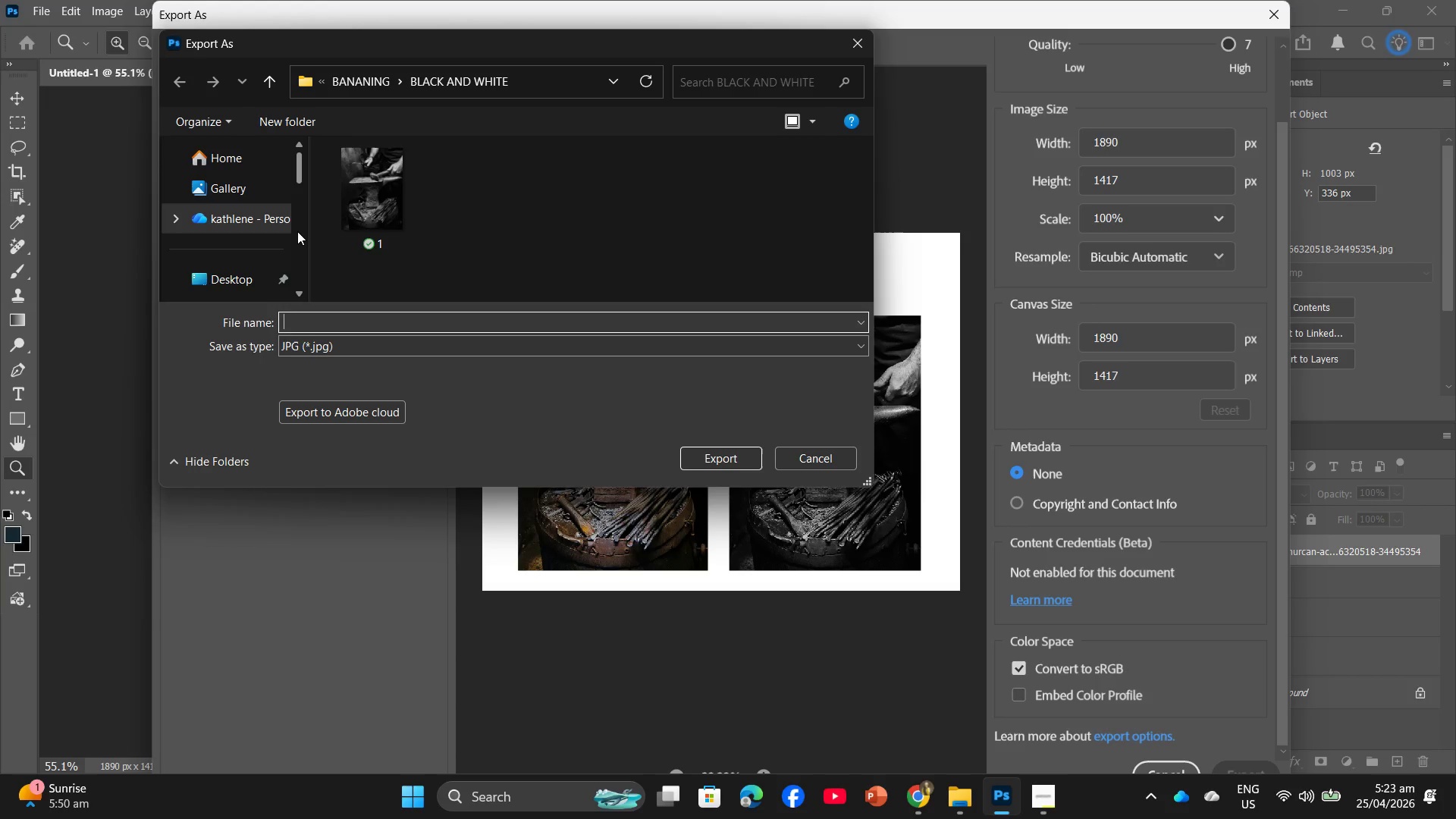 
key(CapsLock)
 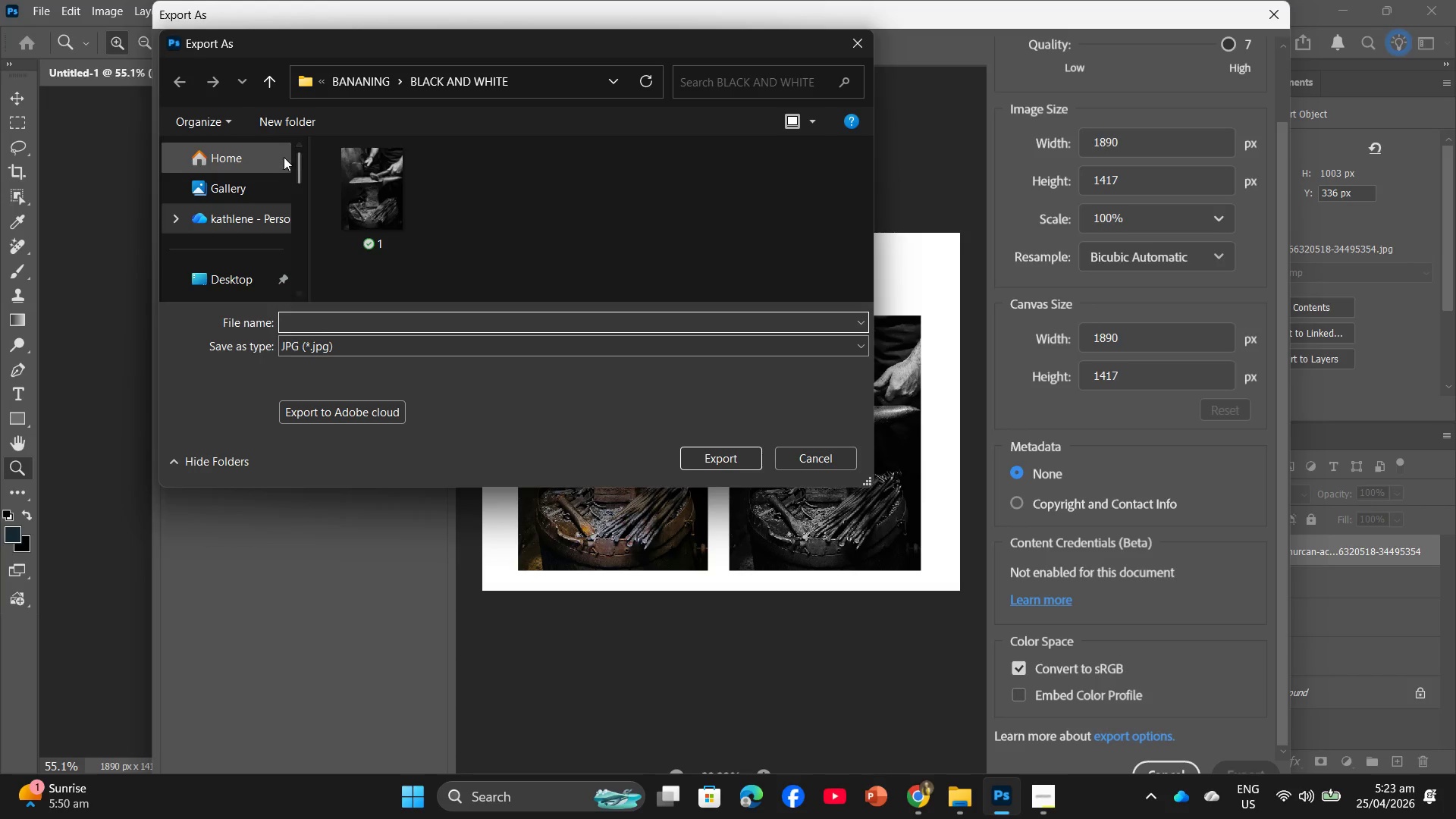 
left_click([303, 133])
 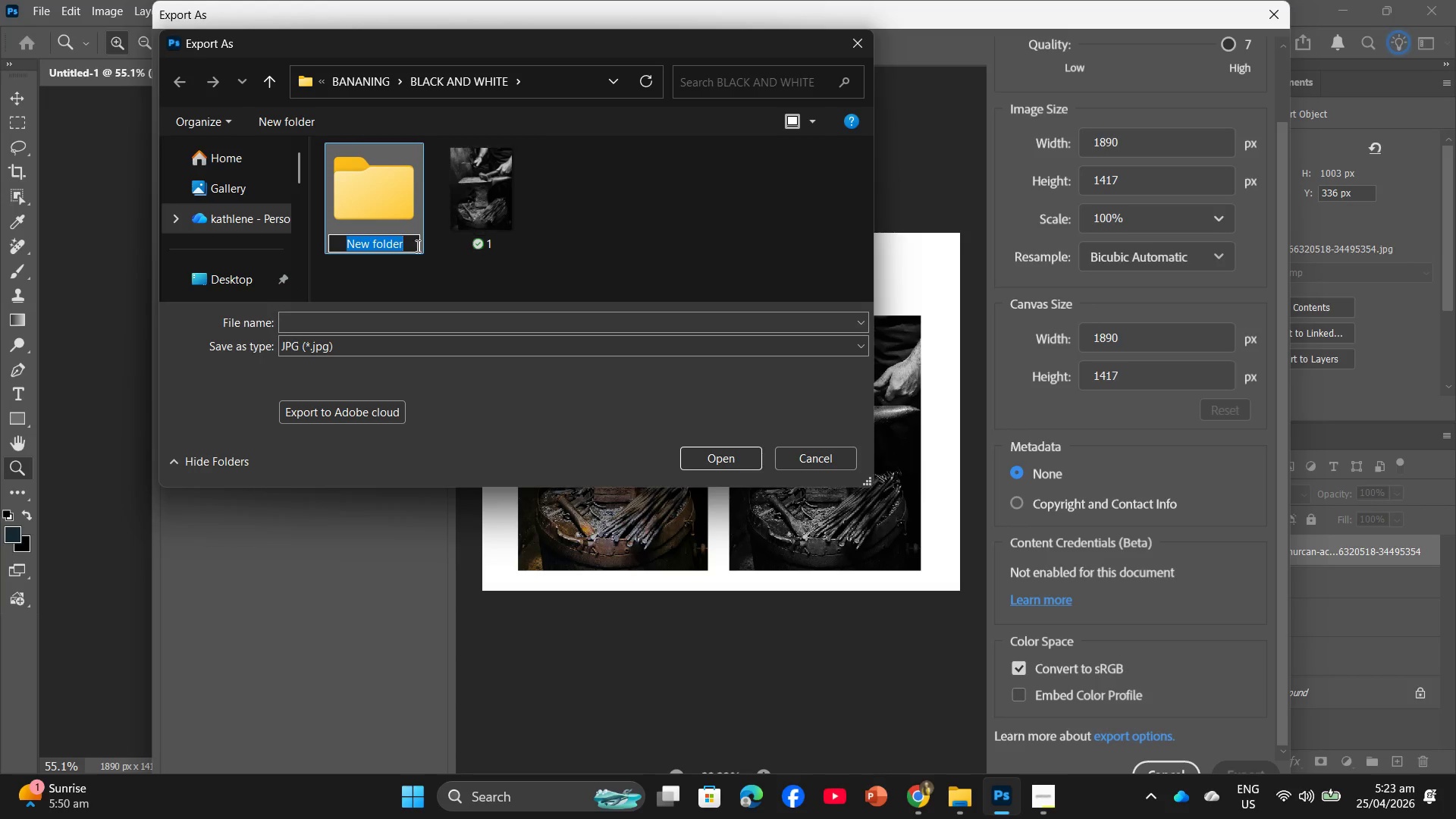 
key(Backspace)
 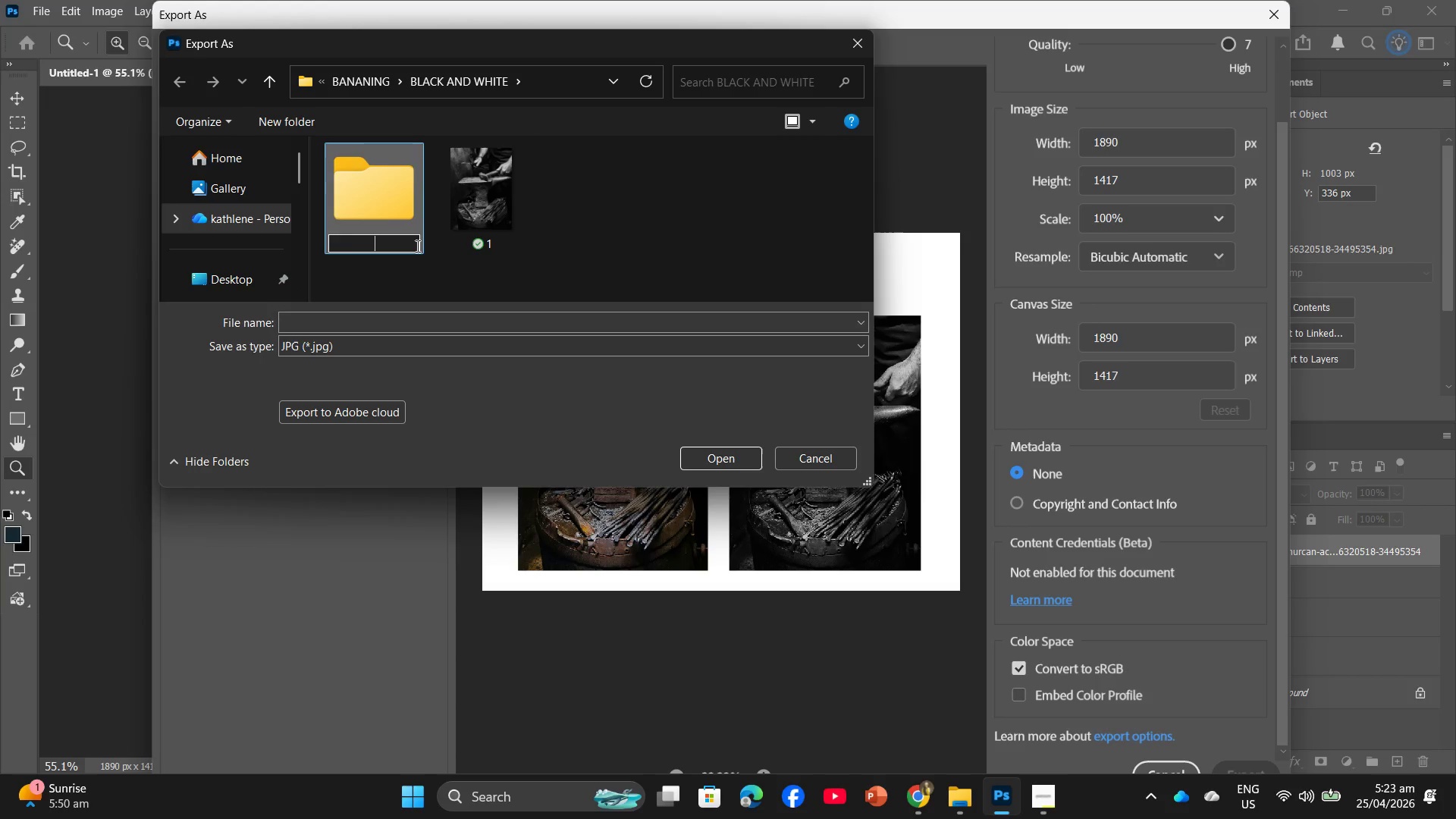 
key(B)
 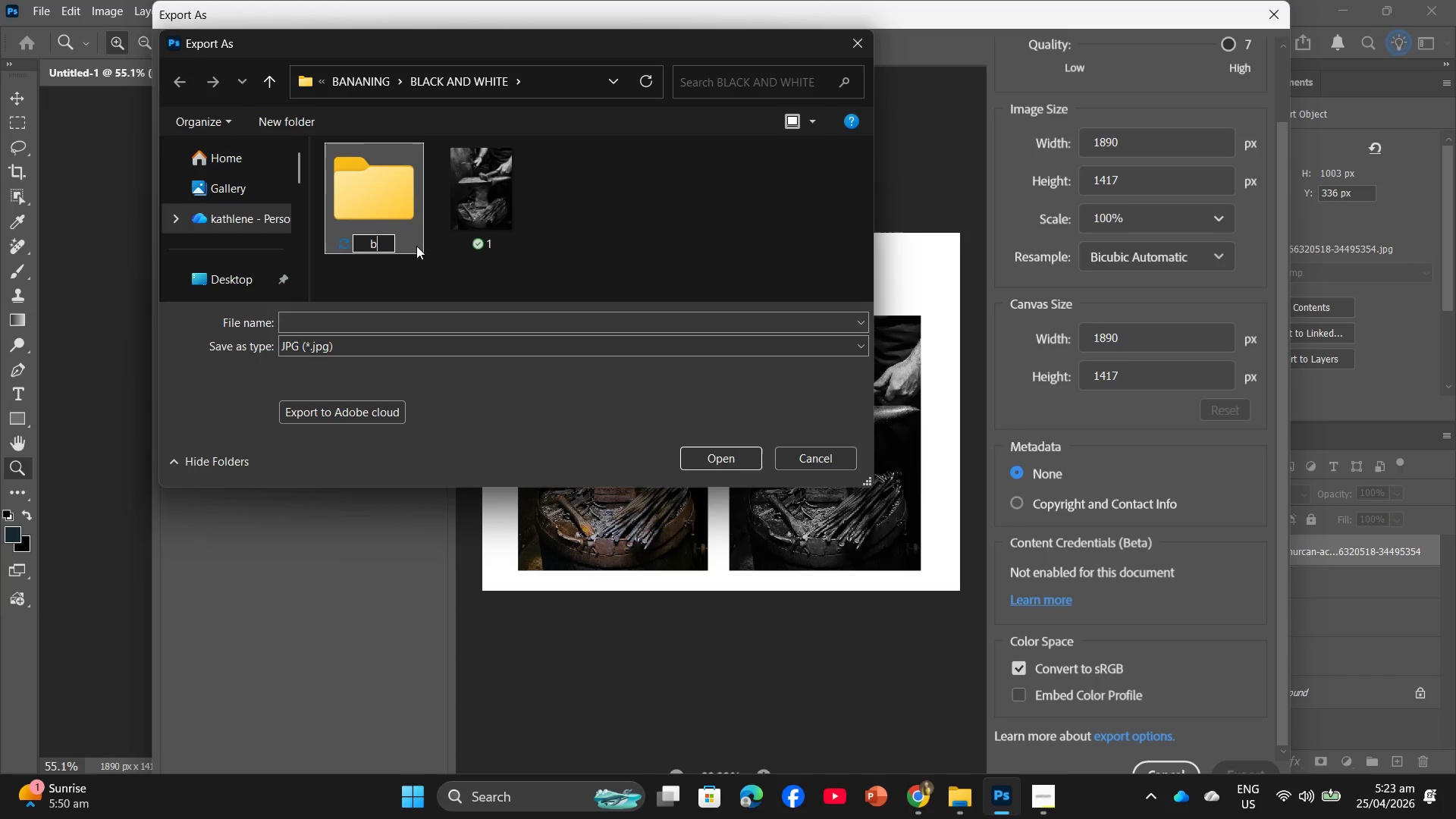 
key(CapsLock)
 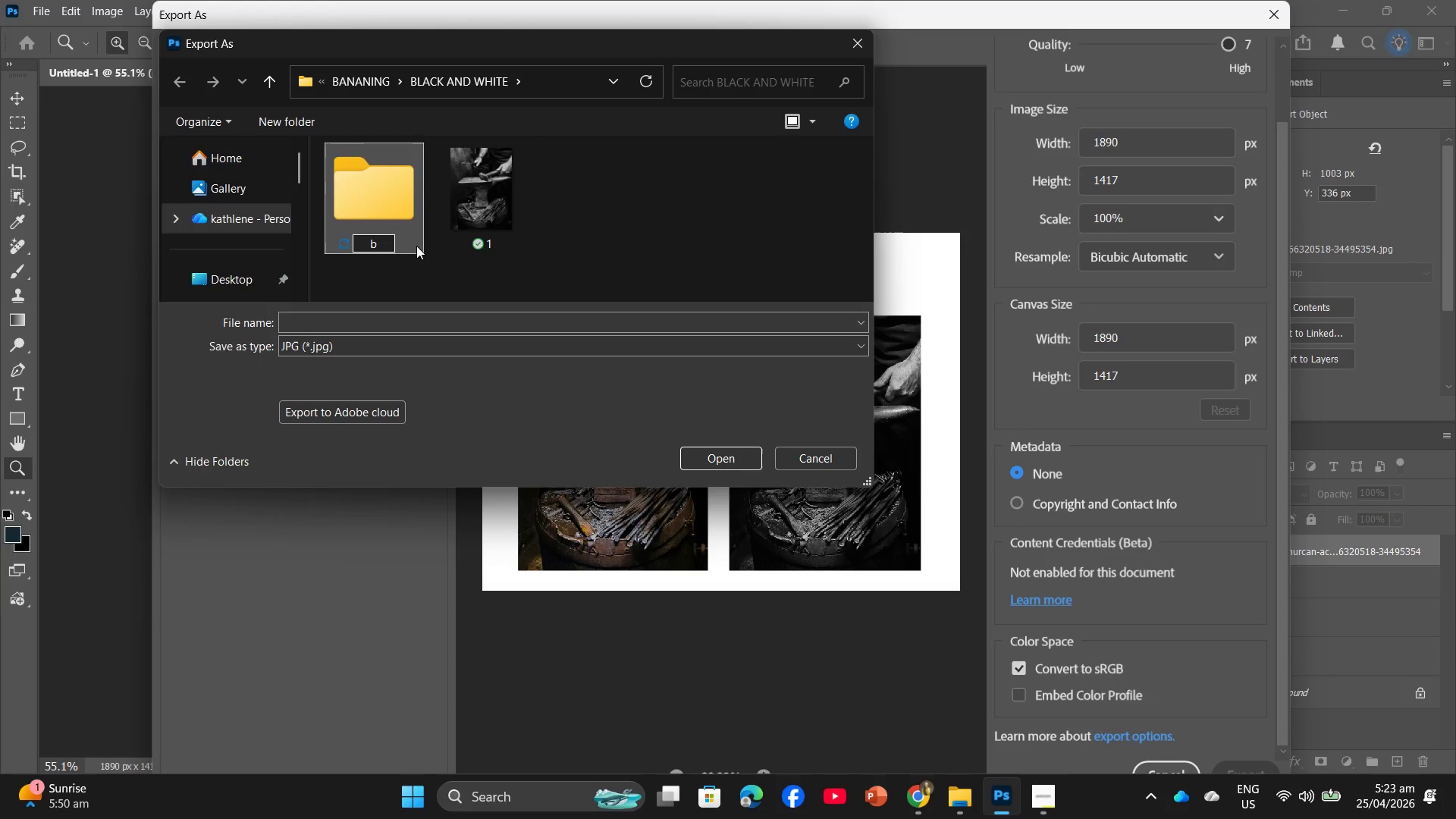 
key(Backspace)
type(Br)
key(Backspace)
type(efore and adf)
key(Backspace)
key(Backspace)
type(fter)
 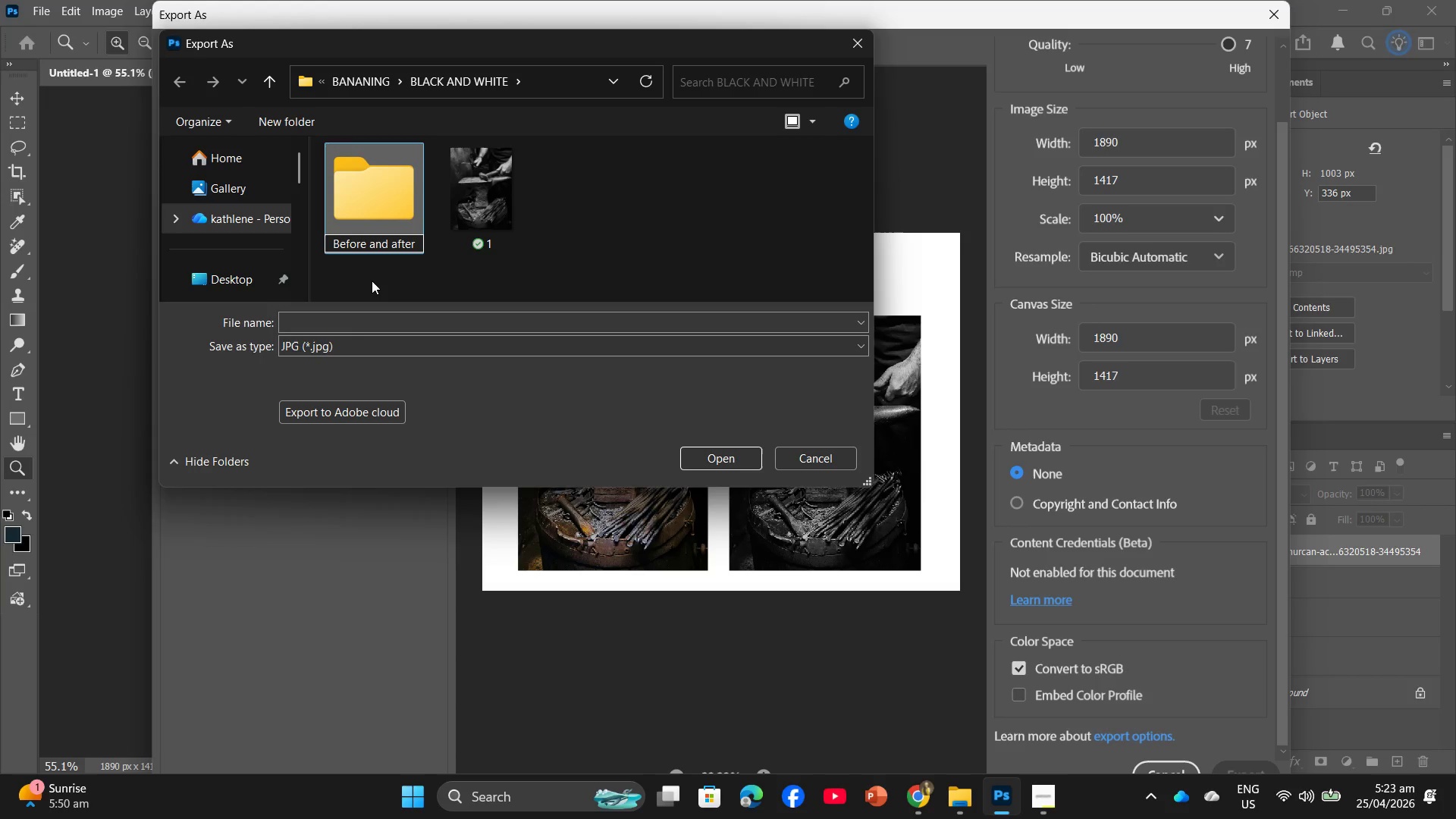 
key(Enter)
 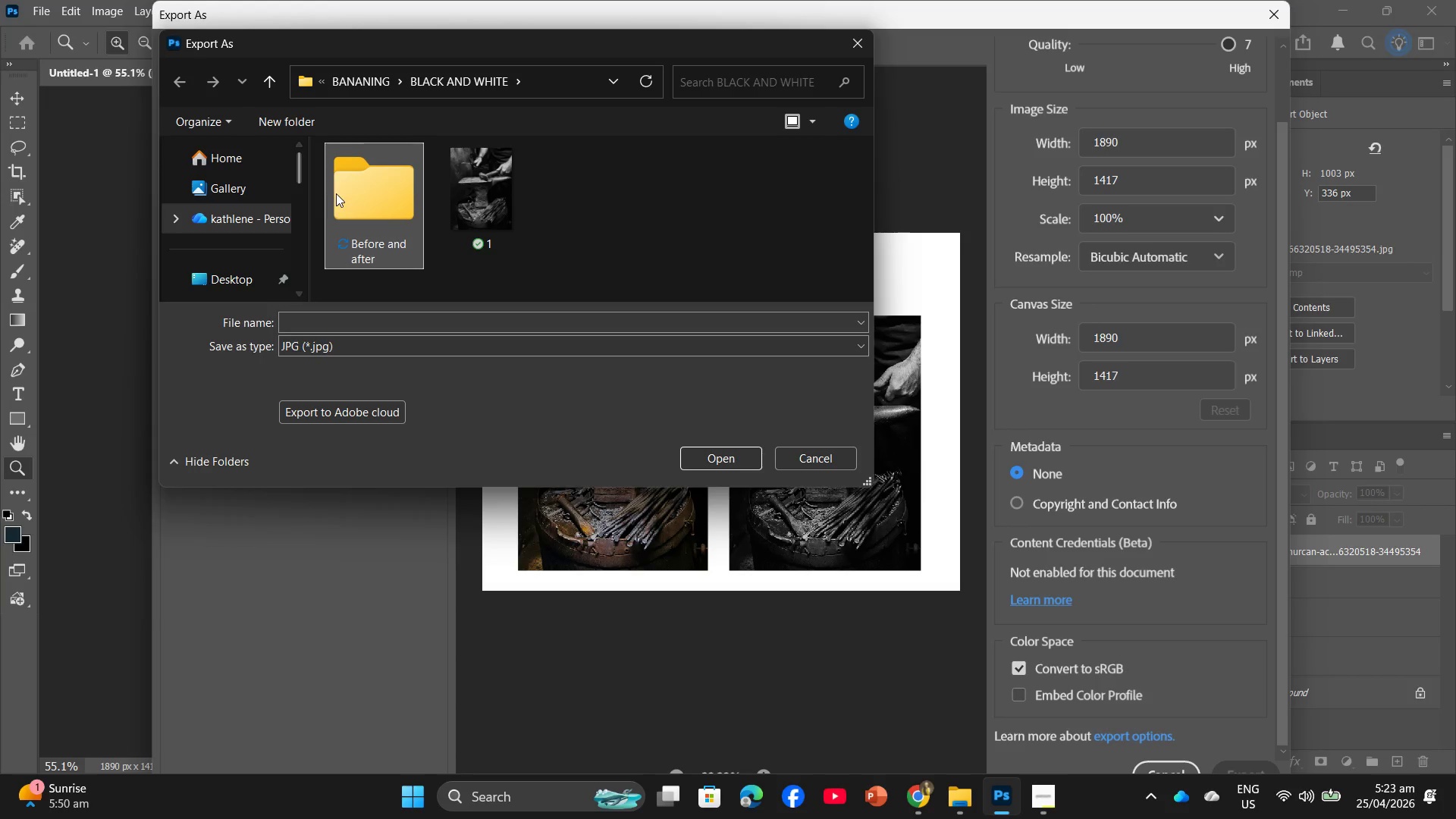 
double_click([342, 192])
 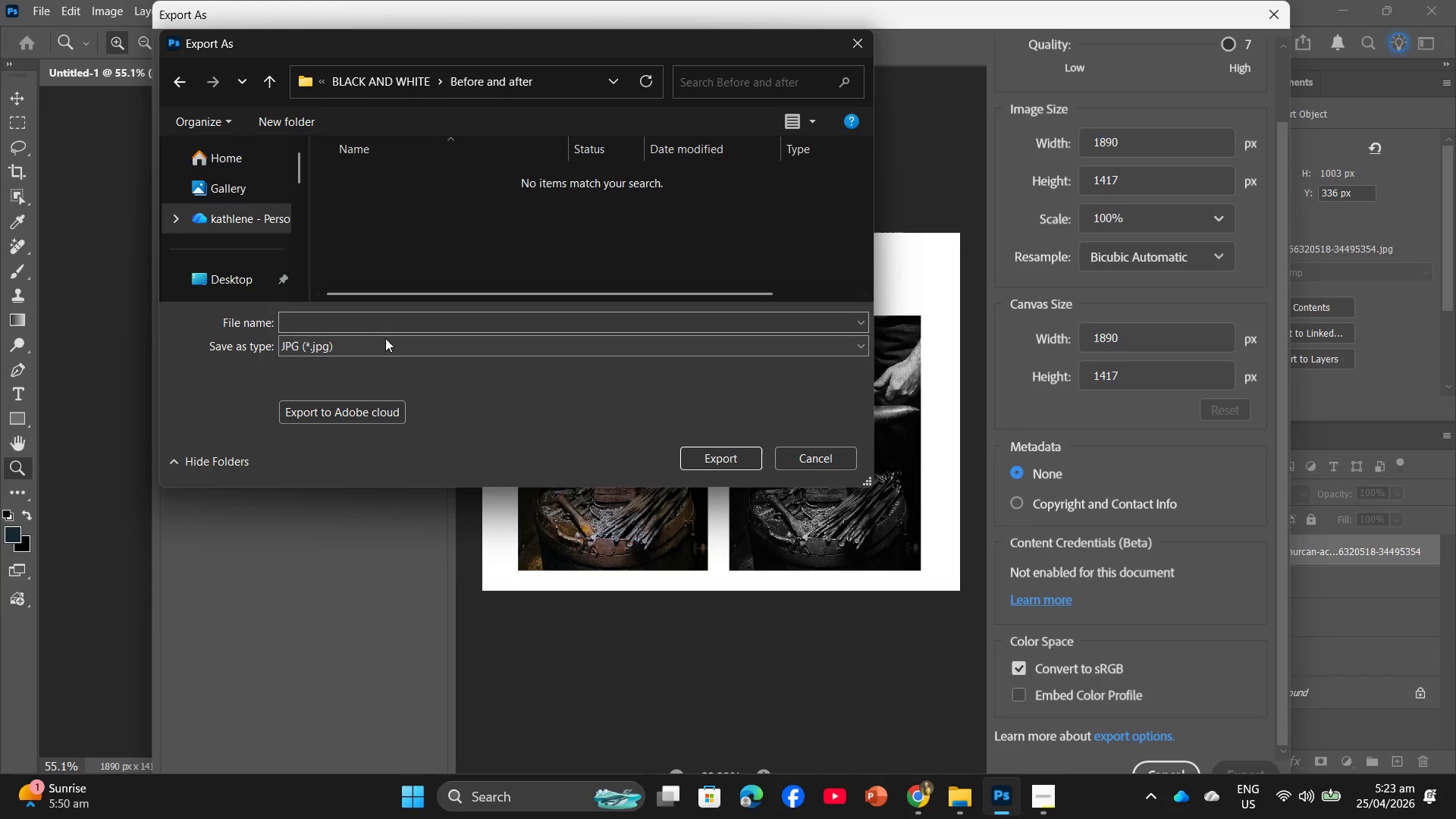 
left_click([383, 325])
 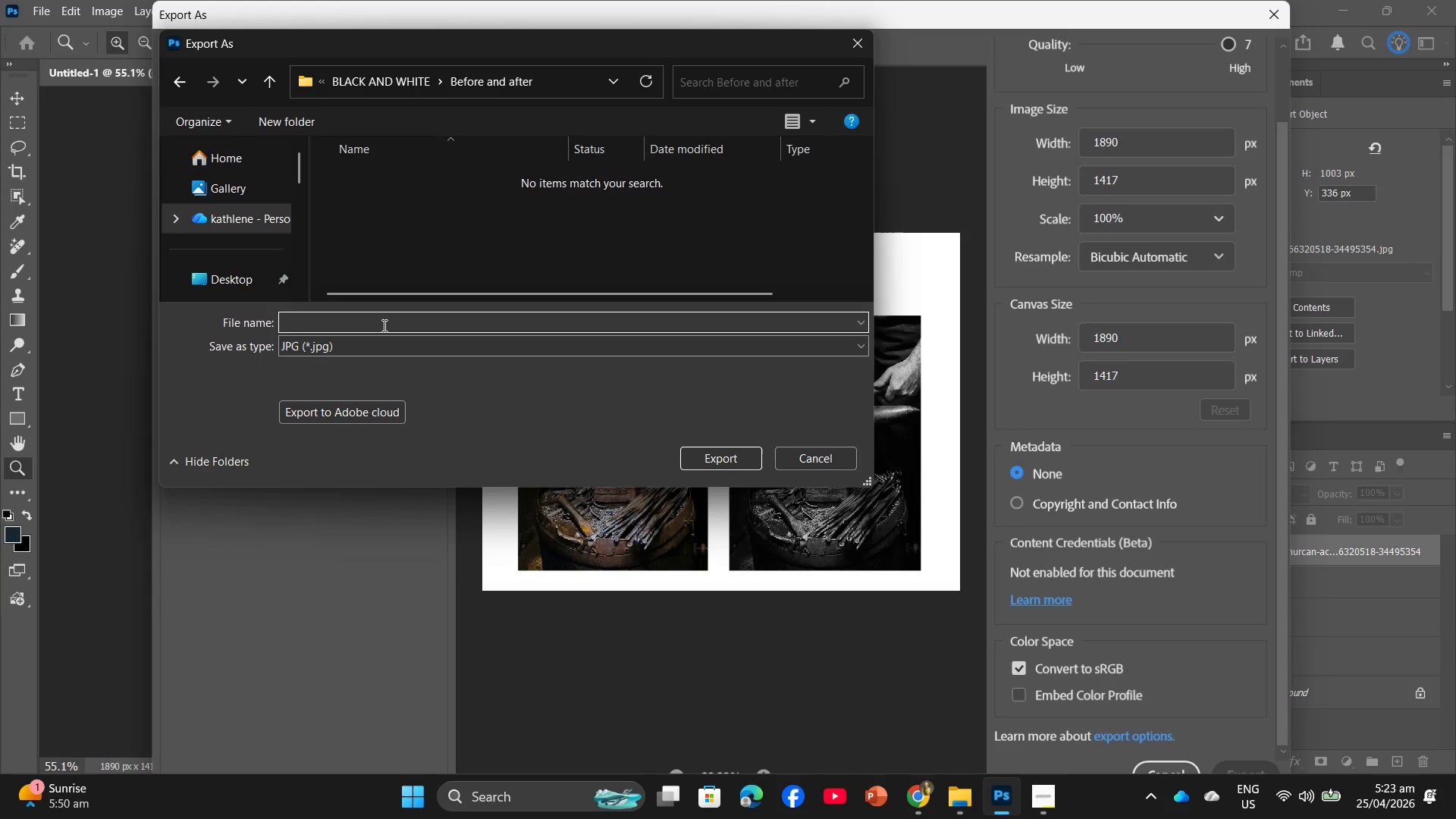 
key(1)
 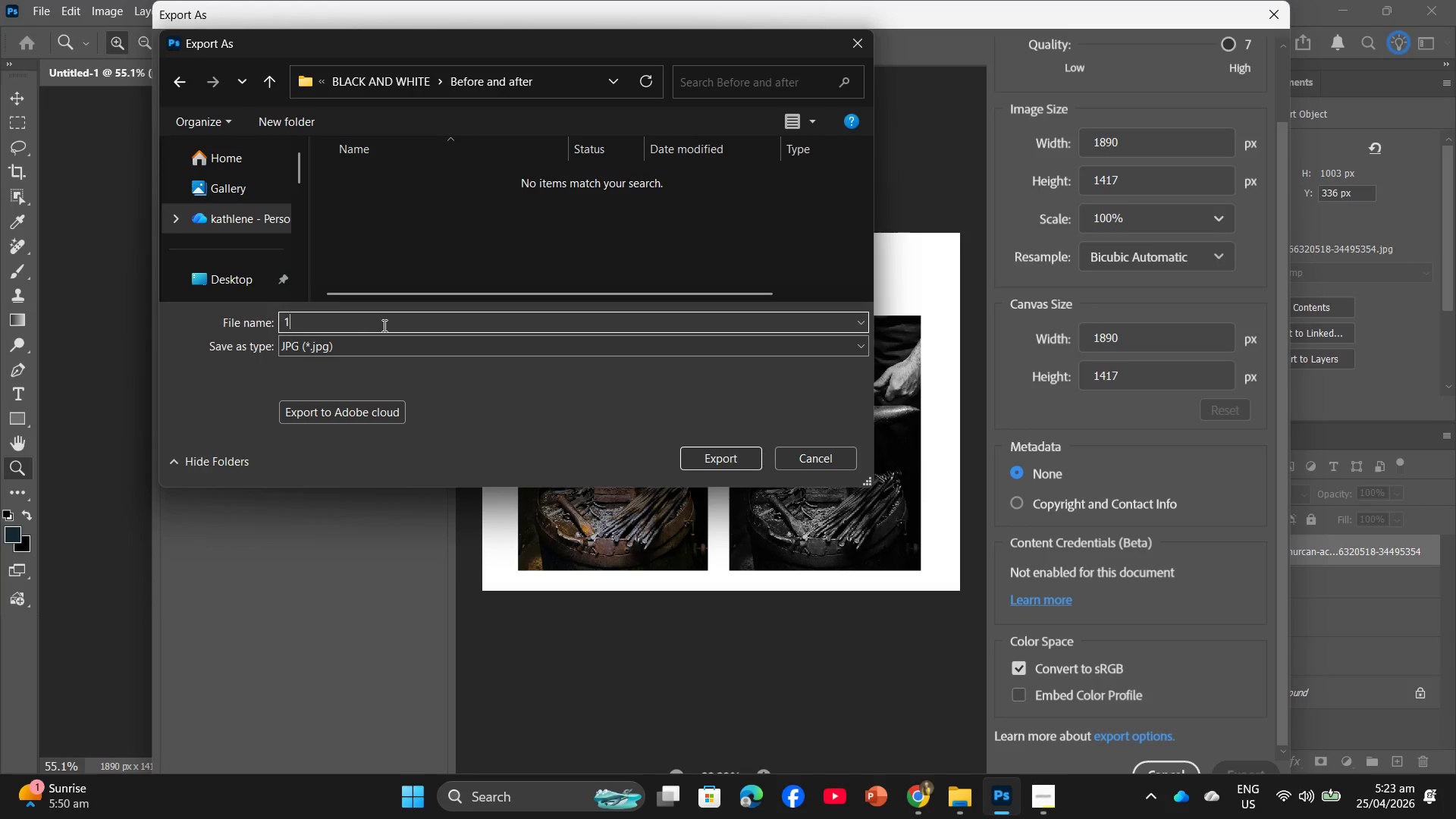 
key(Enter)
 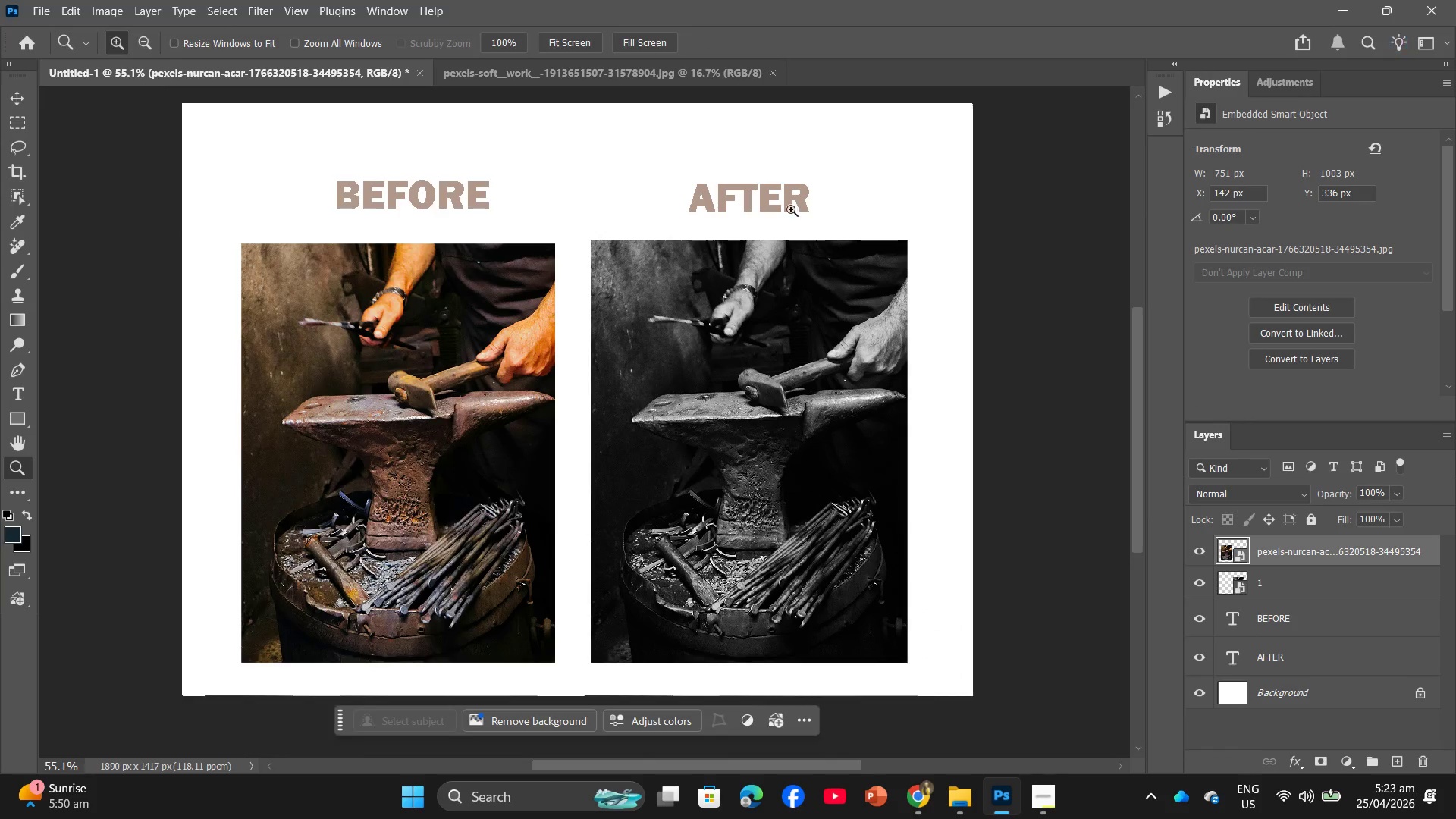 
left_click([631, 82])
 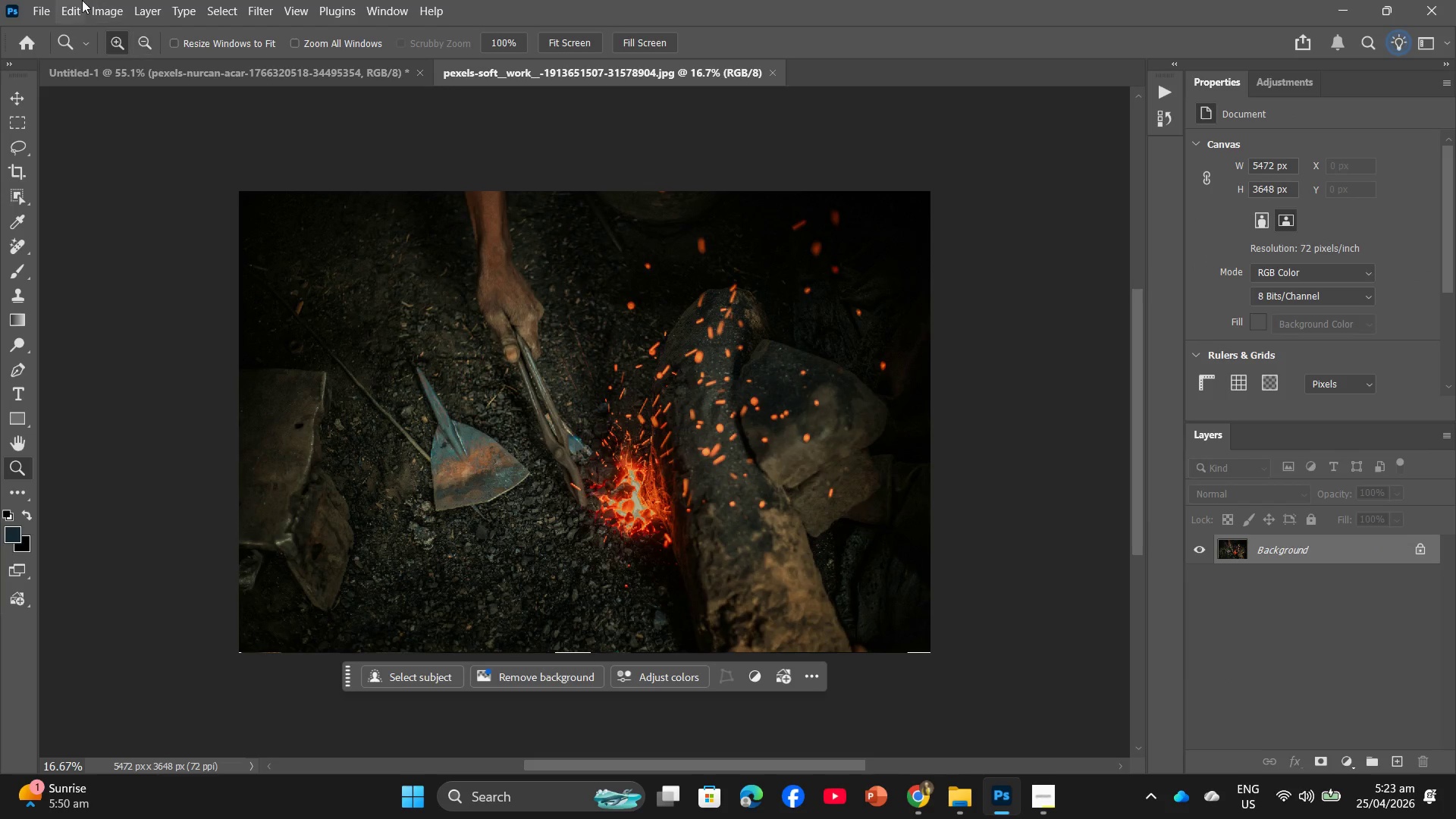 
left_click([148, 2])
 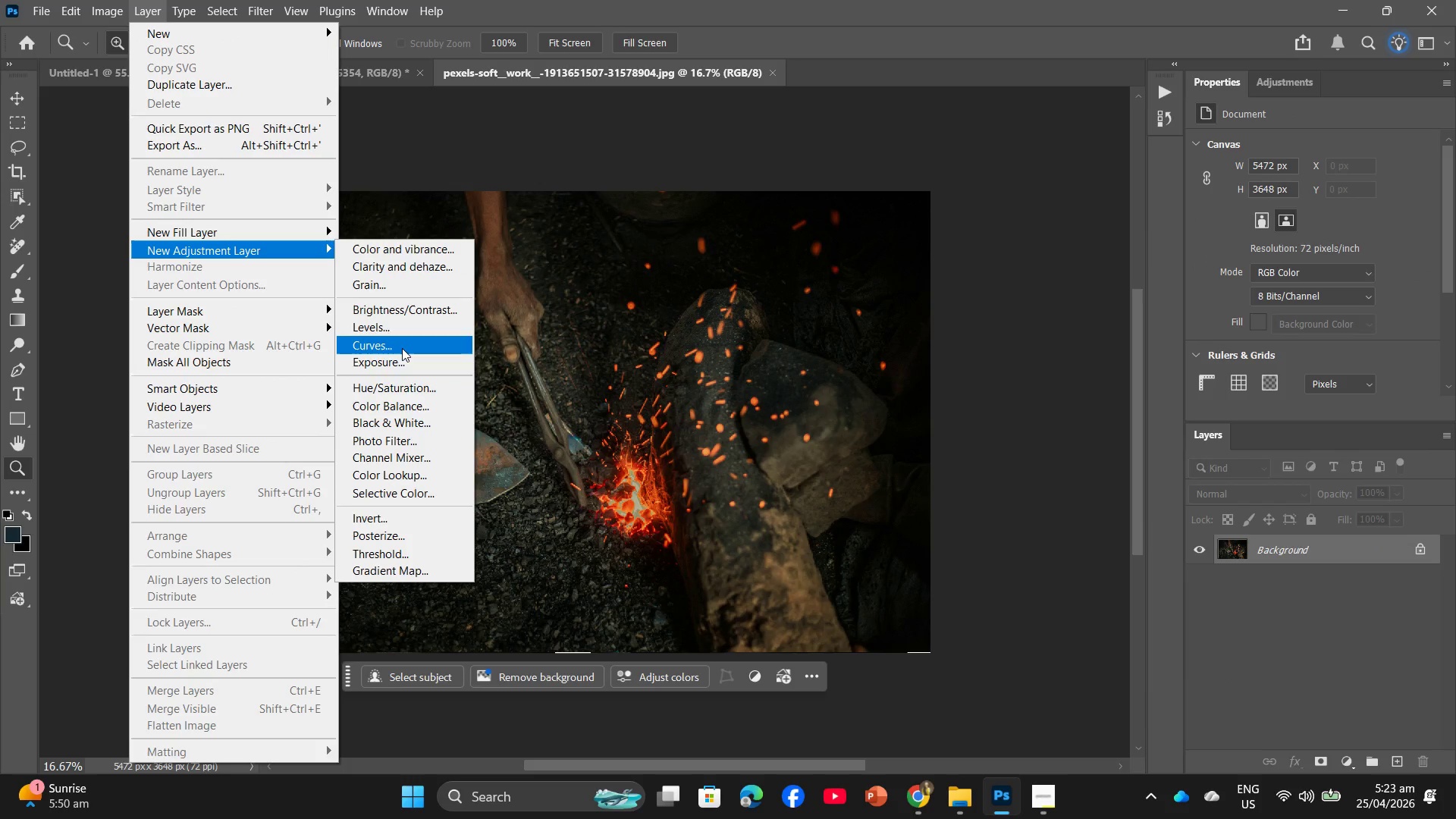 
left_click_drag(start_coordinate=[400, 391], to_coordinate=[416, 334])
 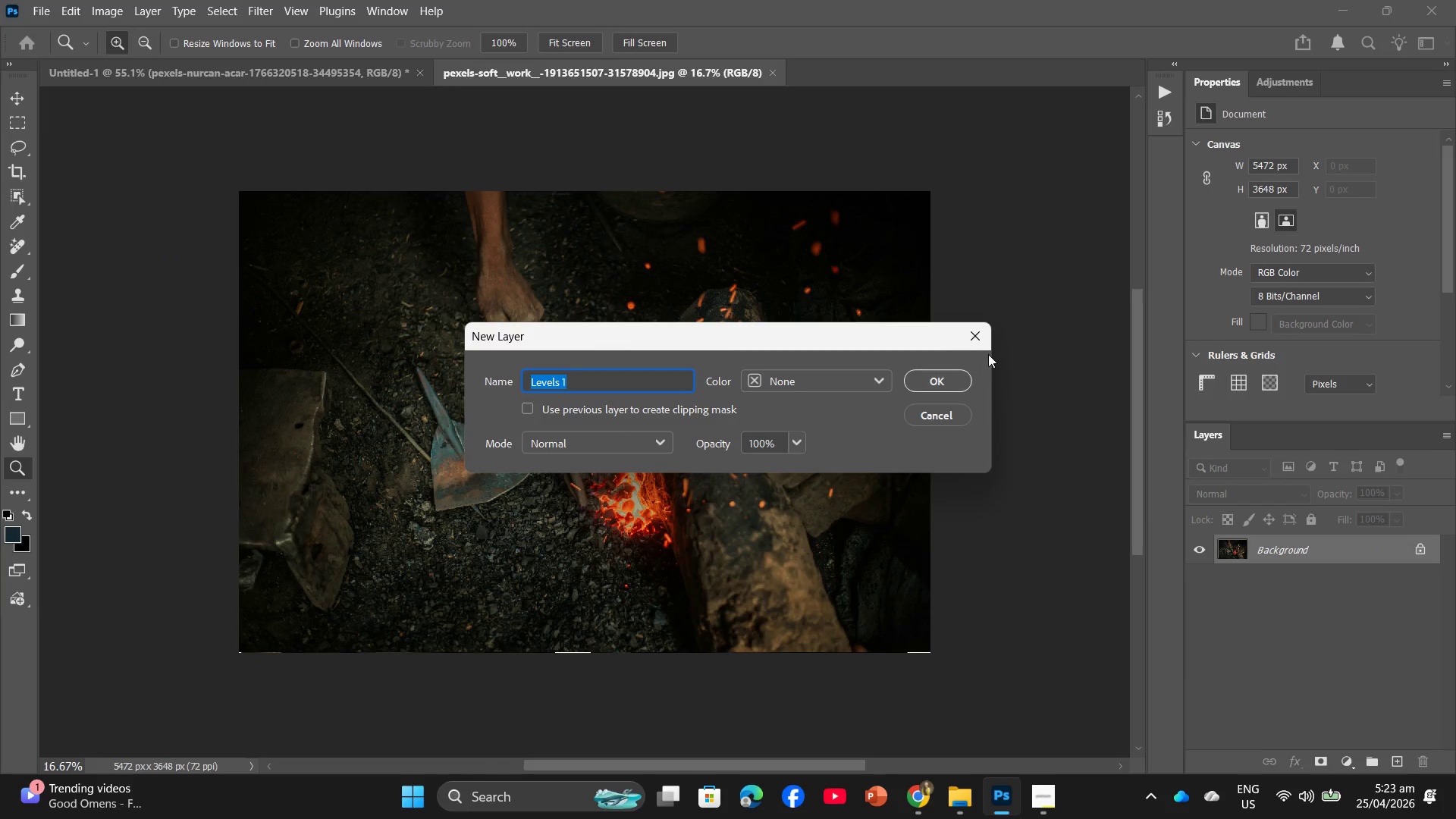 
left_click([972, 334])
 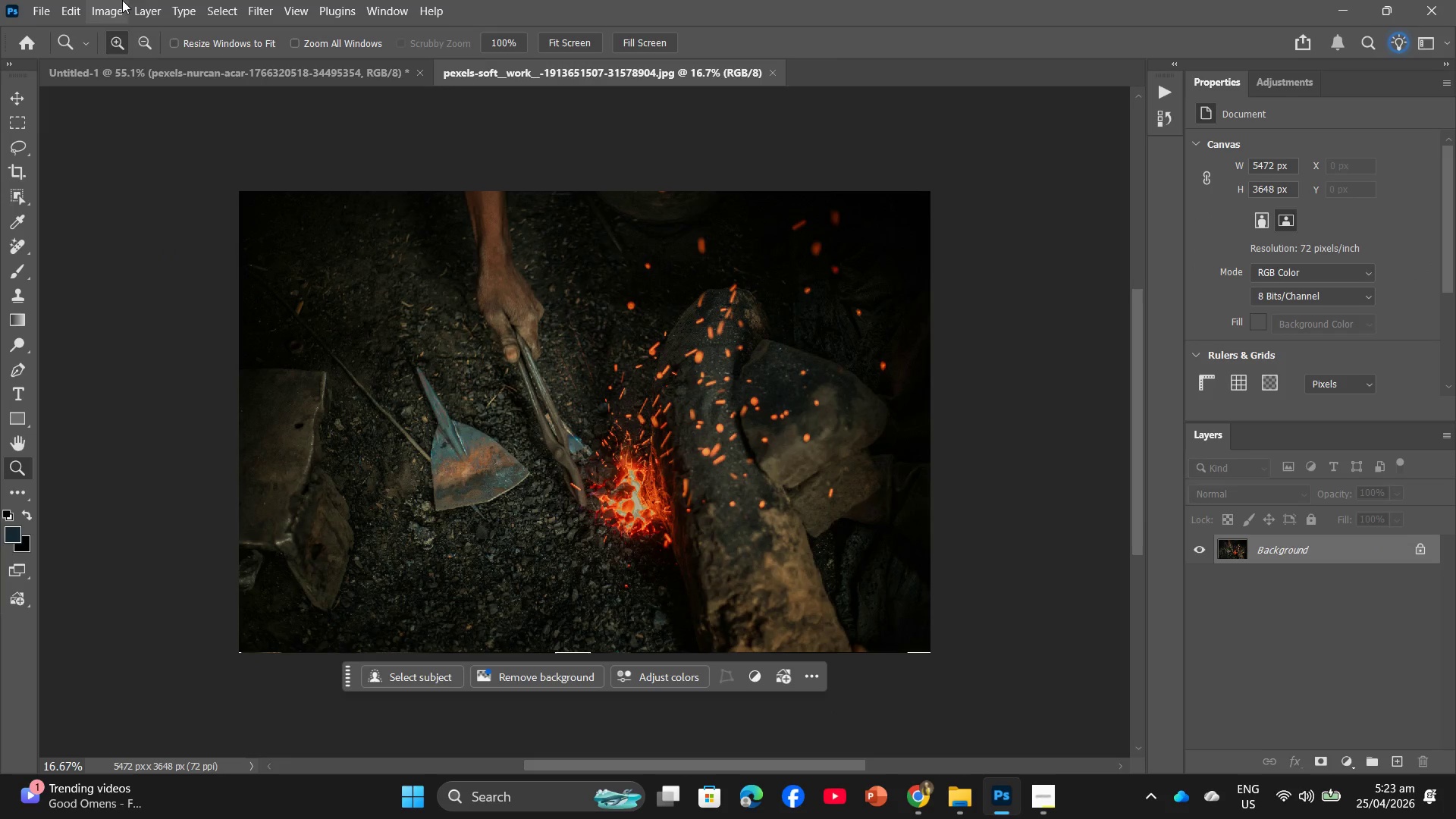 
left_click([135, 3])
 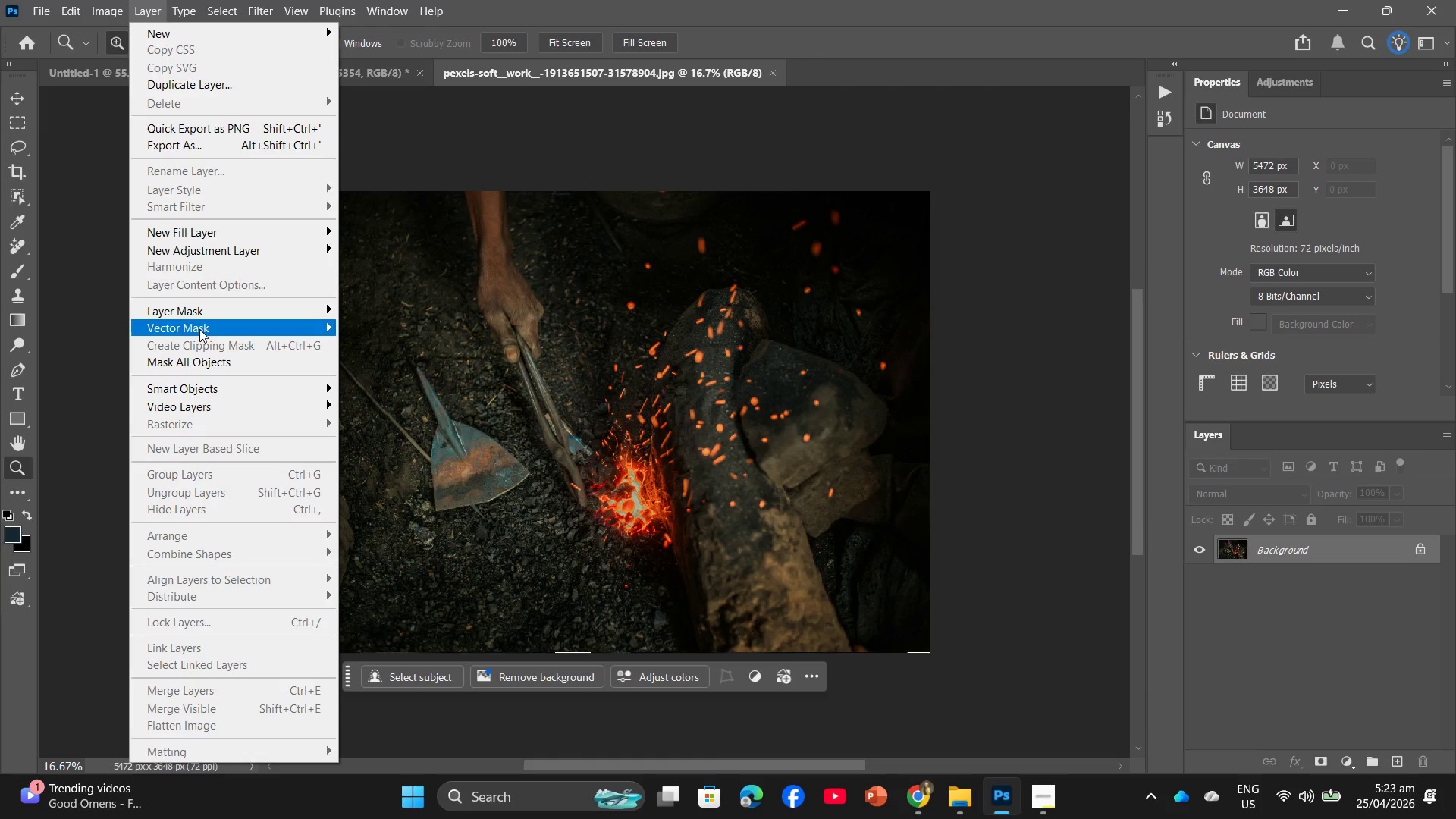 
left_click([224, 255])
 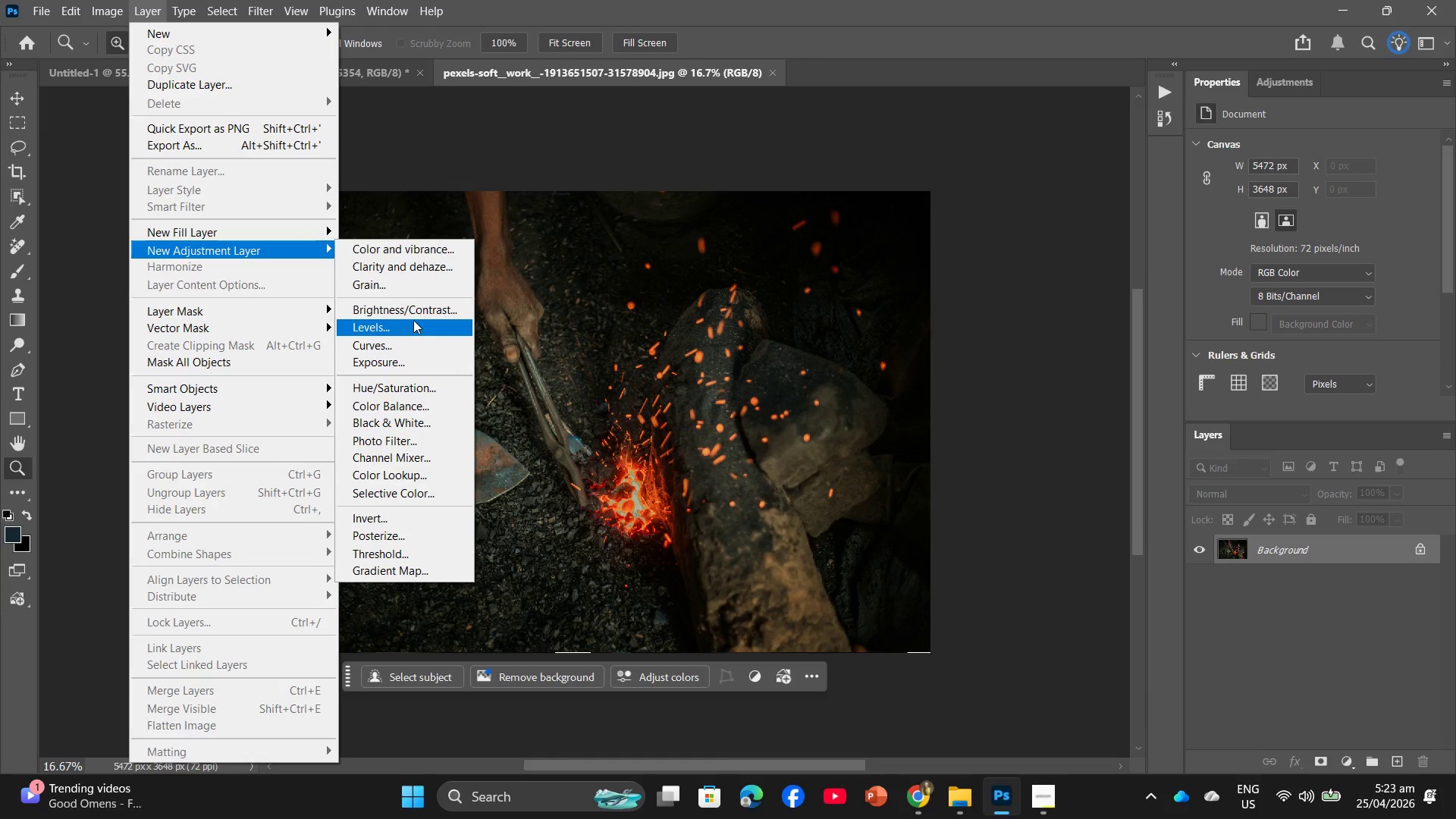 
left_click([413, 315])
 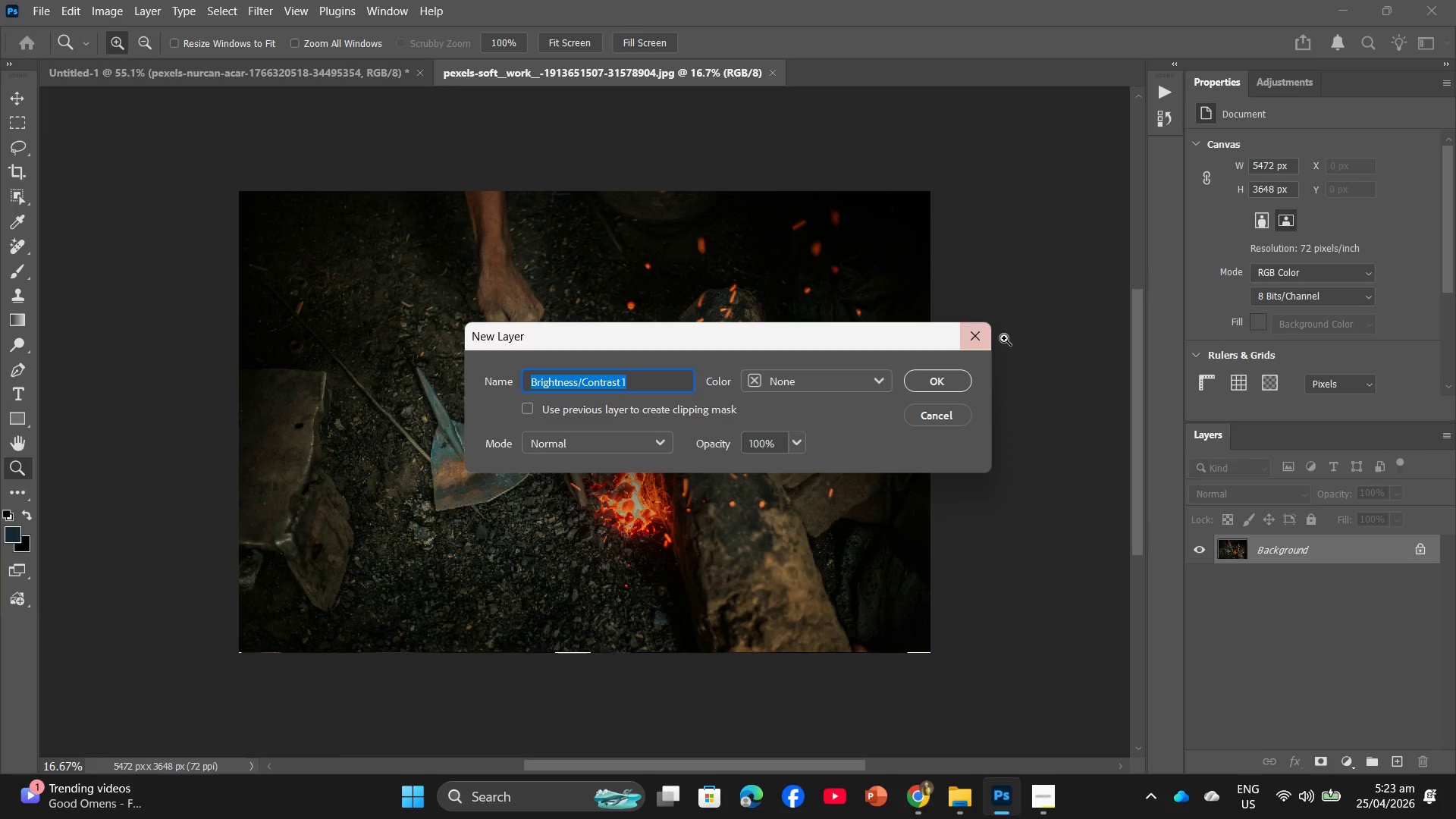 
double_click([984, 338])
 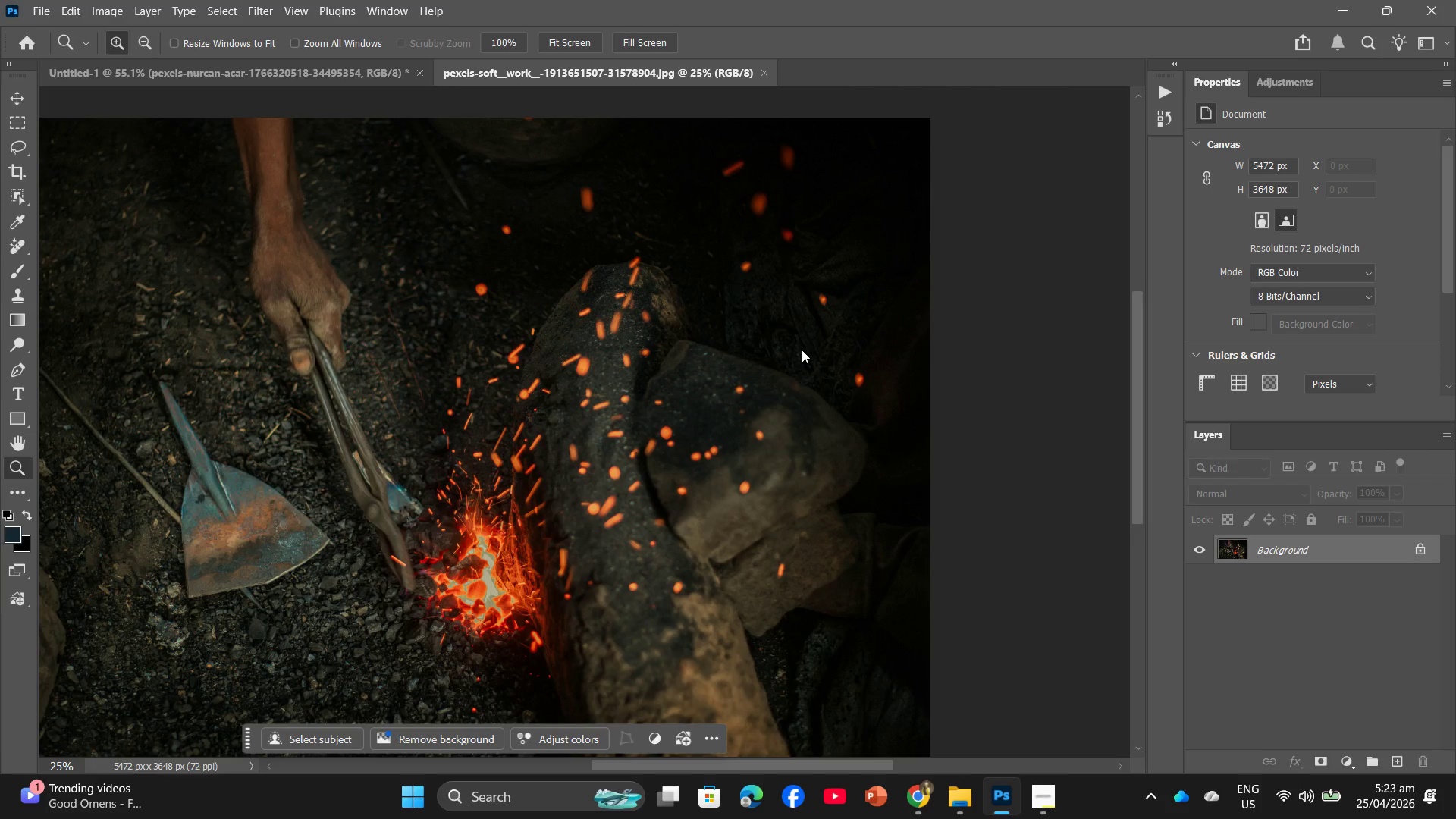 
hold_key(key=AltLeft, duration=0.58)
scroll: coordinate [802, 350], scroll_direction: down, amount: 3.0
 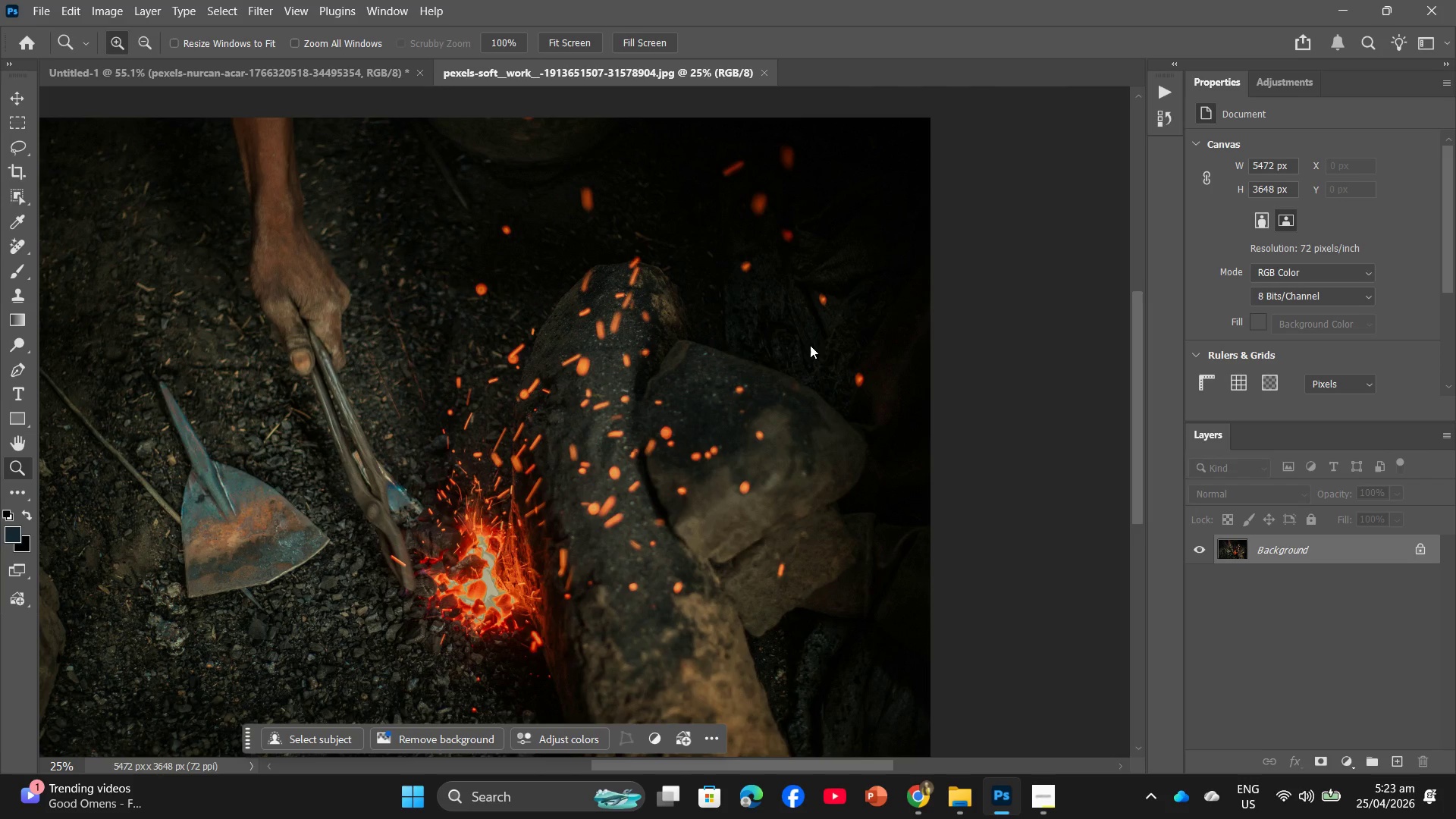 
hold_key(key=Space, duration=0.41)
 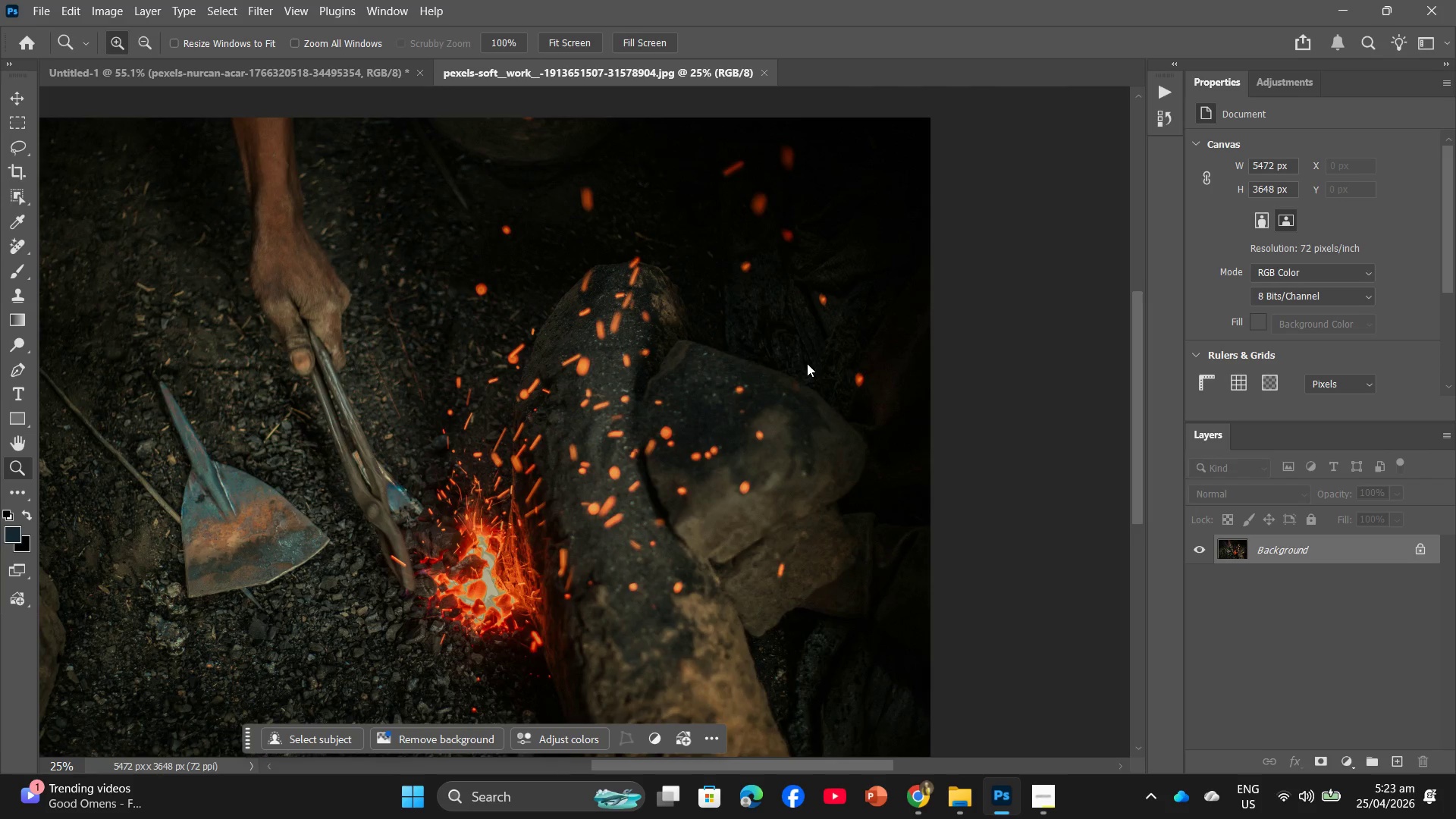 
scroll: coordinate [810, 345], scroll_direction: down, amount: 3.0
 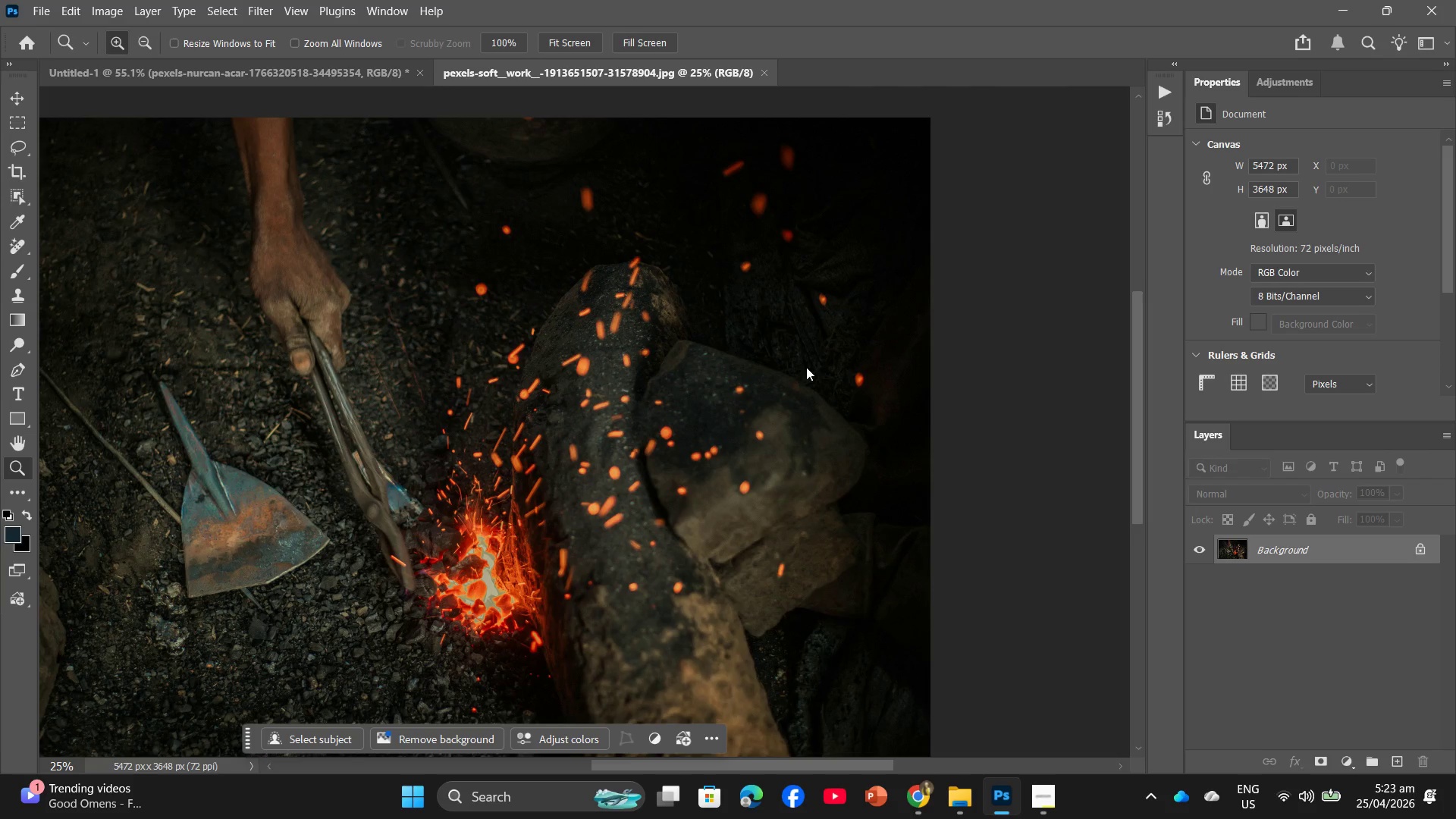 
hold_key(key=Space, duration=0.33)
 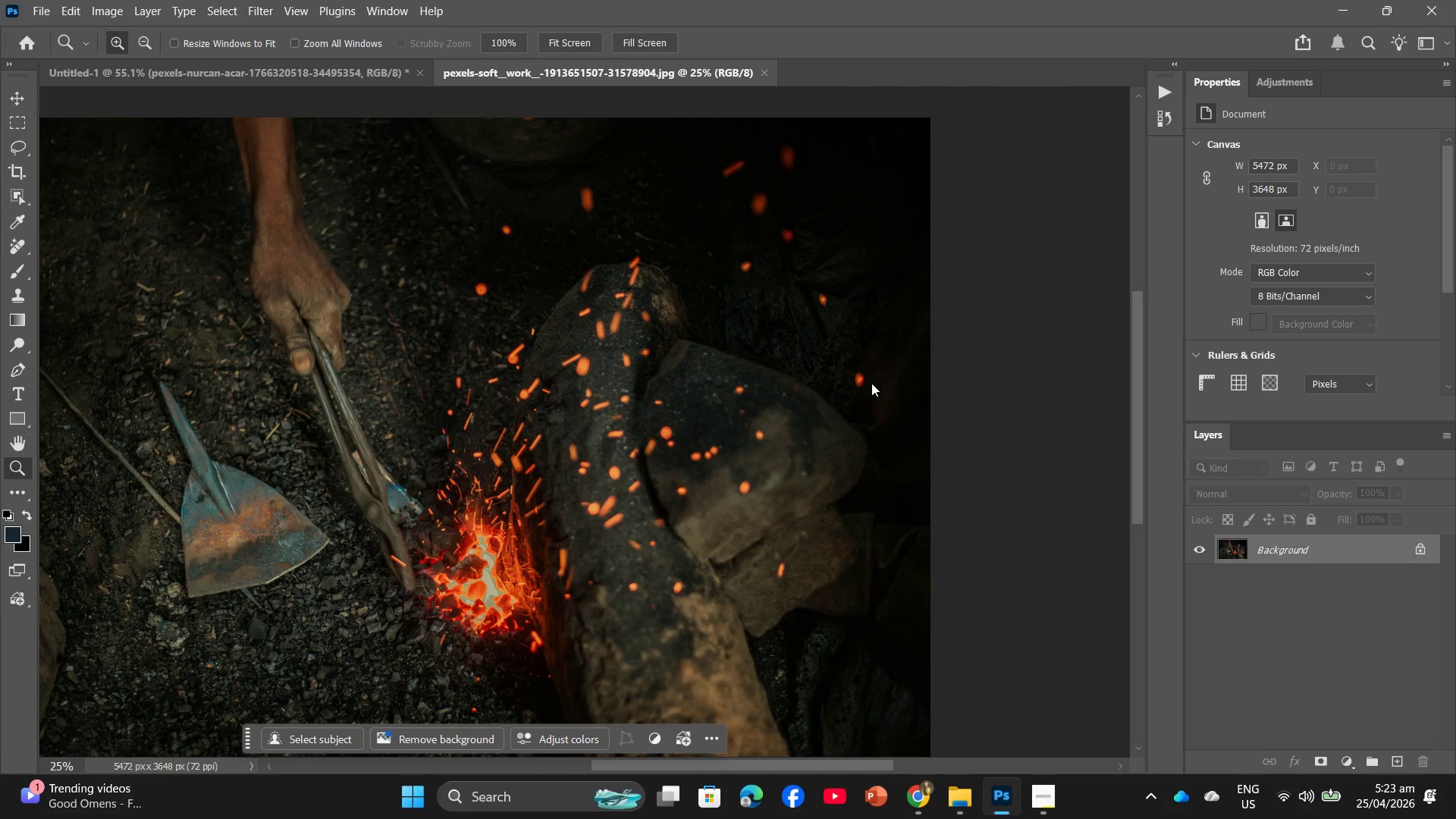 
hold_key(key=AltLeft, duration=0.36)
scroll: coordinate [908, 397], scroll_direction: down, amount: 7.0
 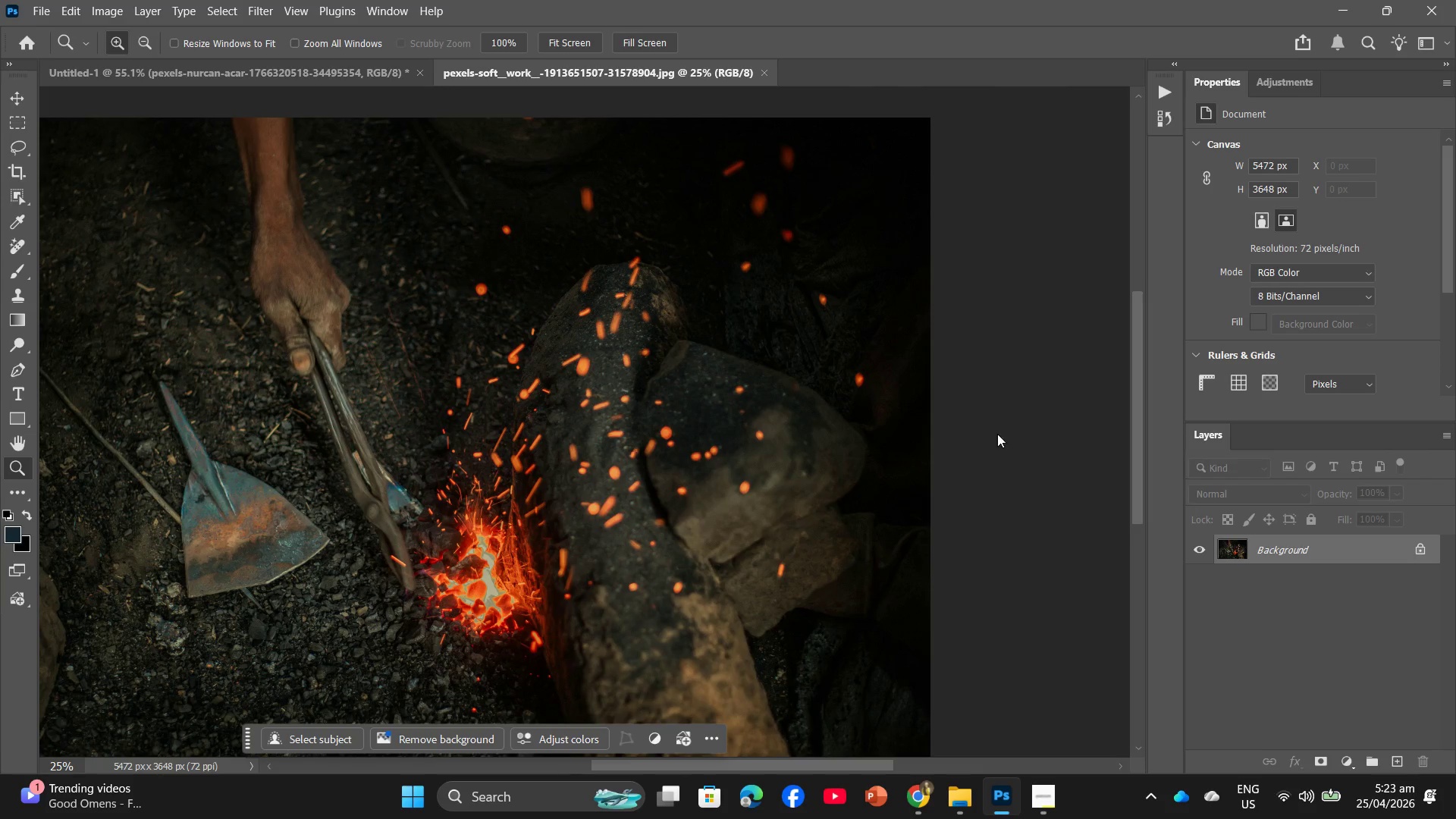 
left_click([1015, 441])
 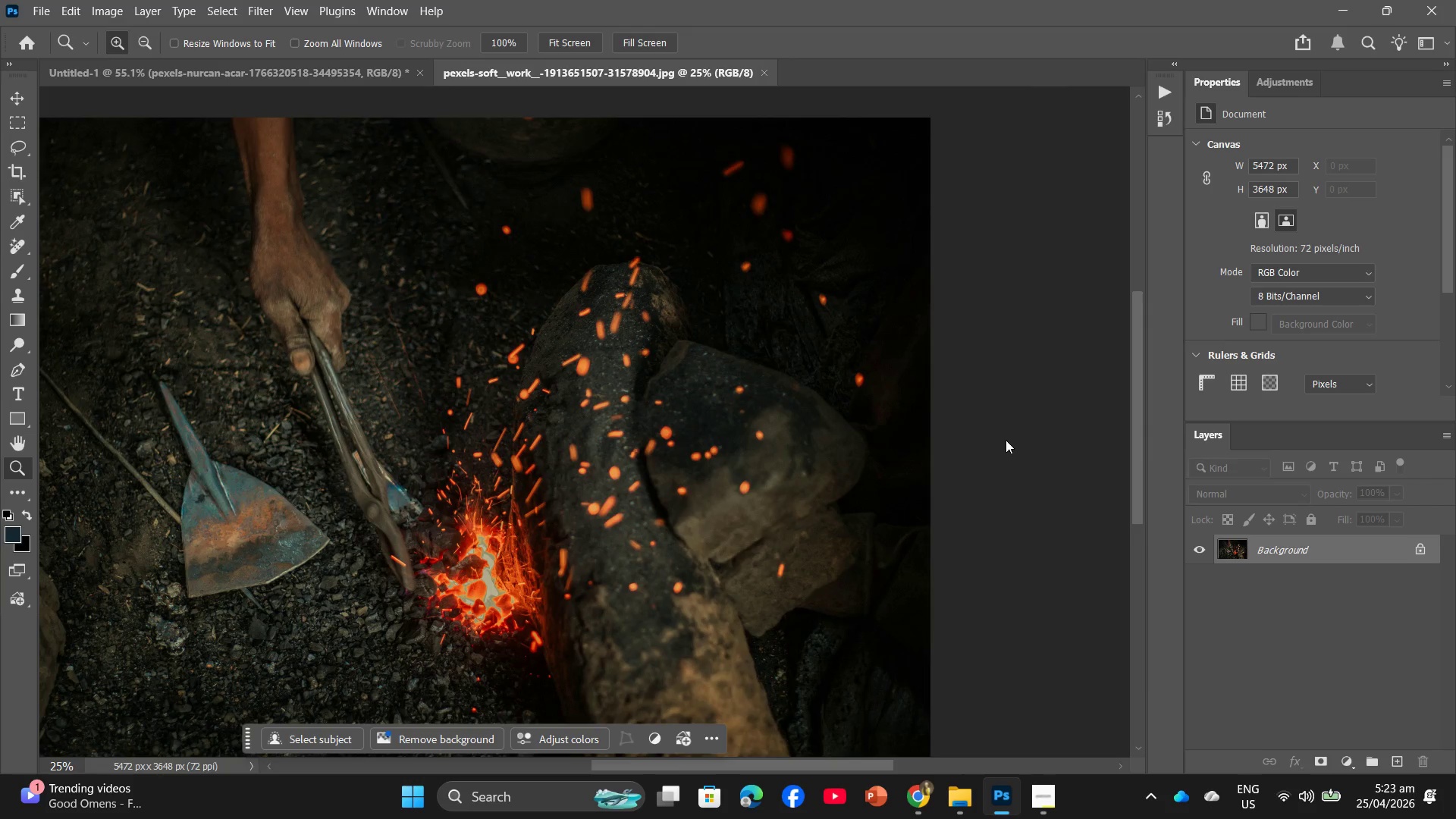 
hold_key(key=AltLeft, duration=0.47)
scroll: coordinate [1001, 440], scroll_direction: down, amount: 3.0
 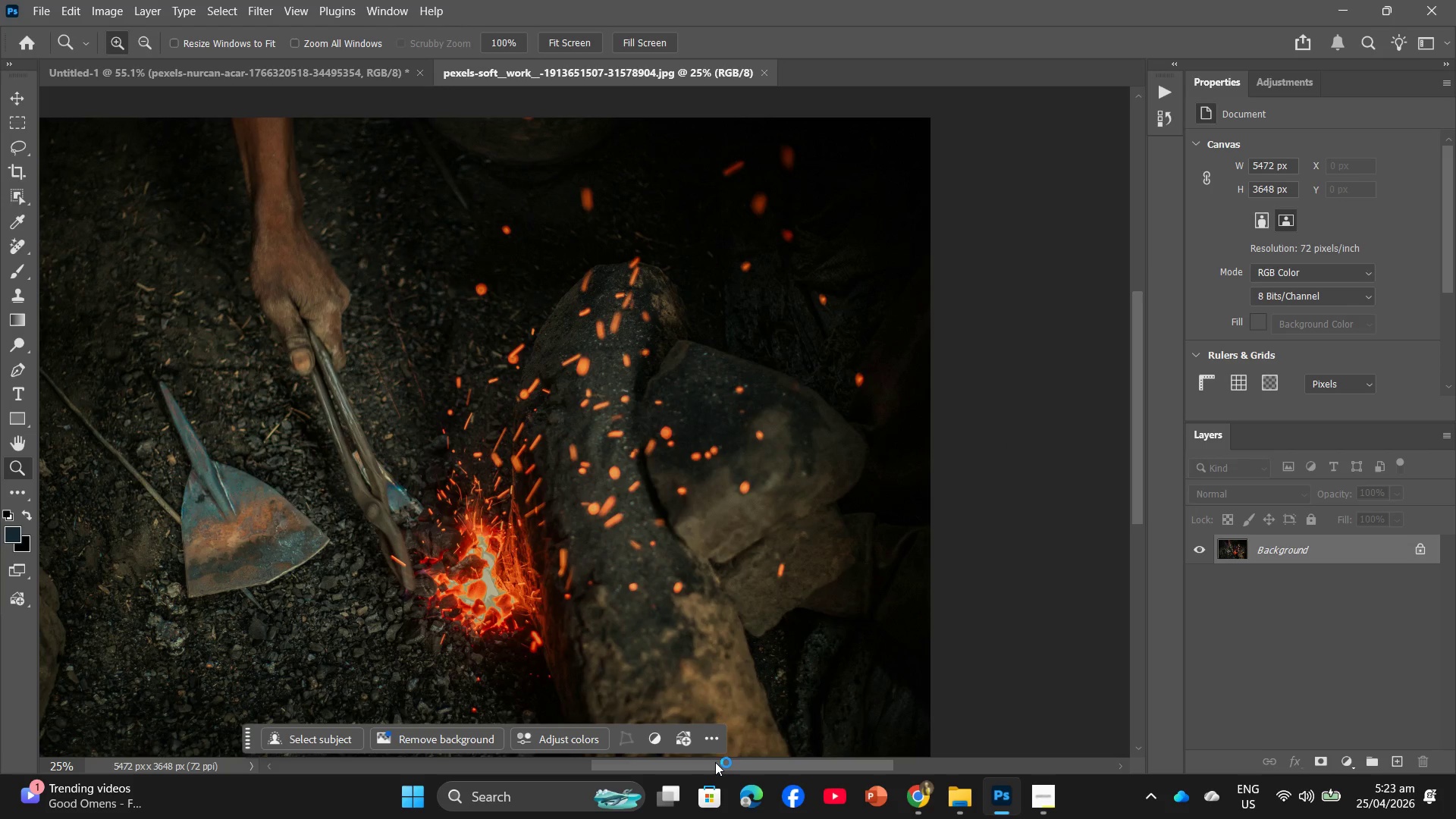 
left_click_drag(start_coordinate=[715, 767], to_coordinate=[679, 768])
 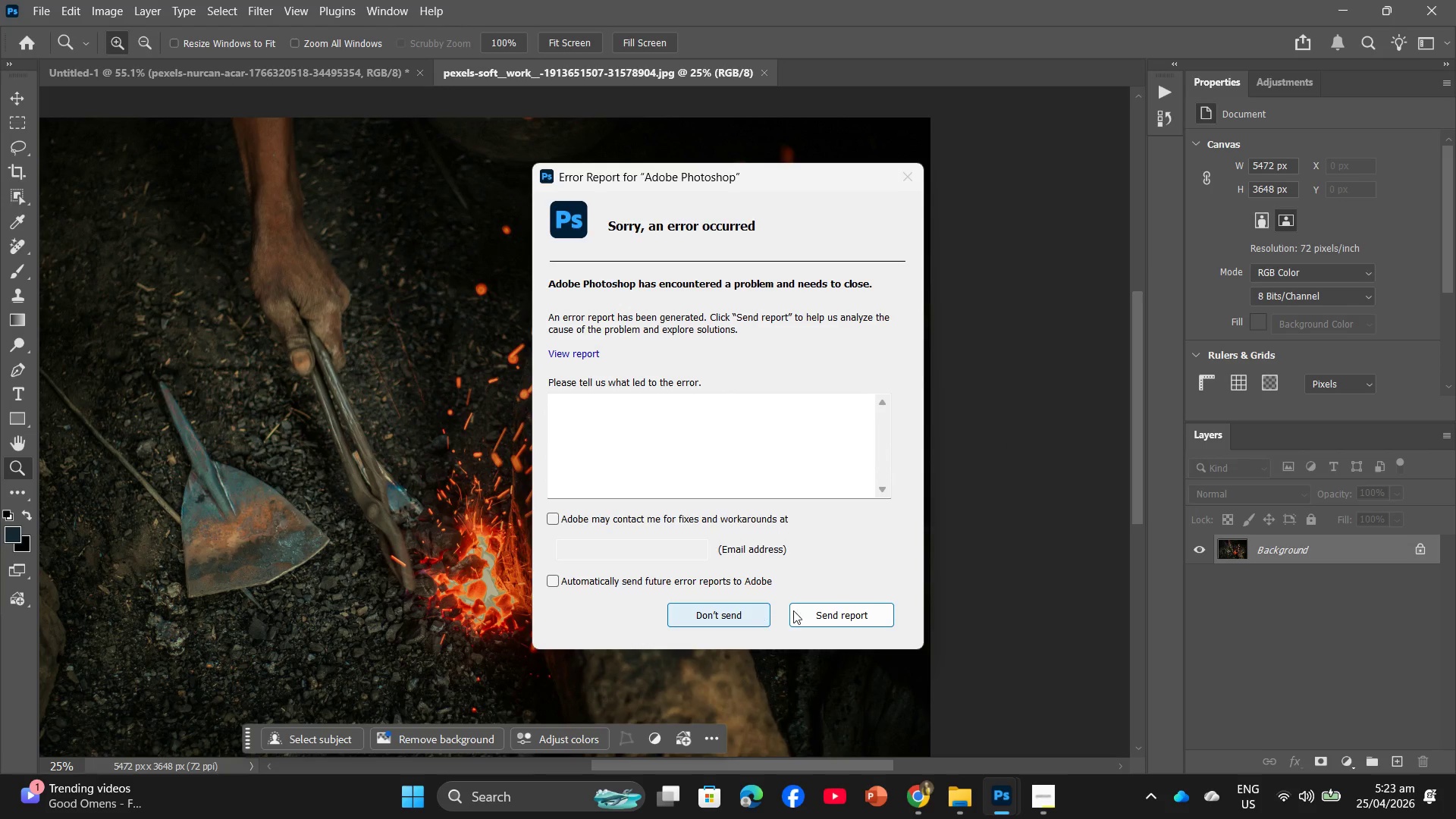 
wait(6.05)
 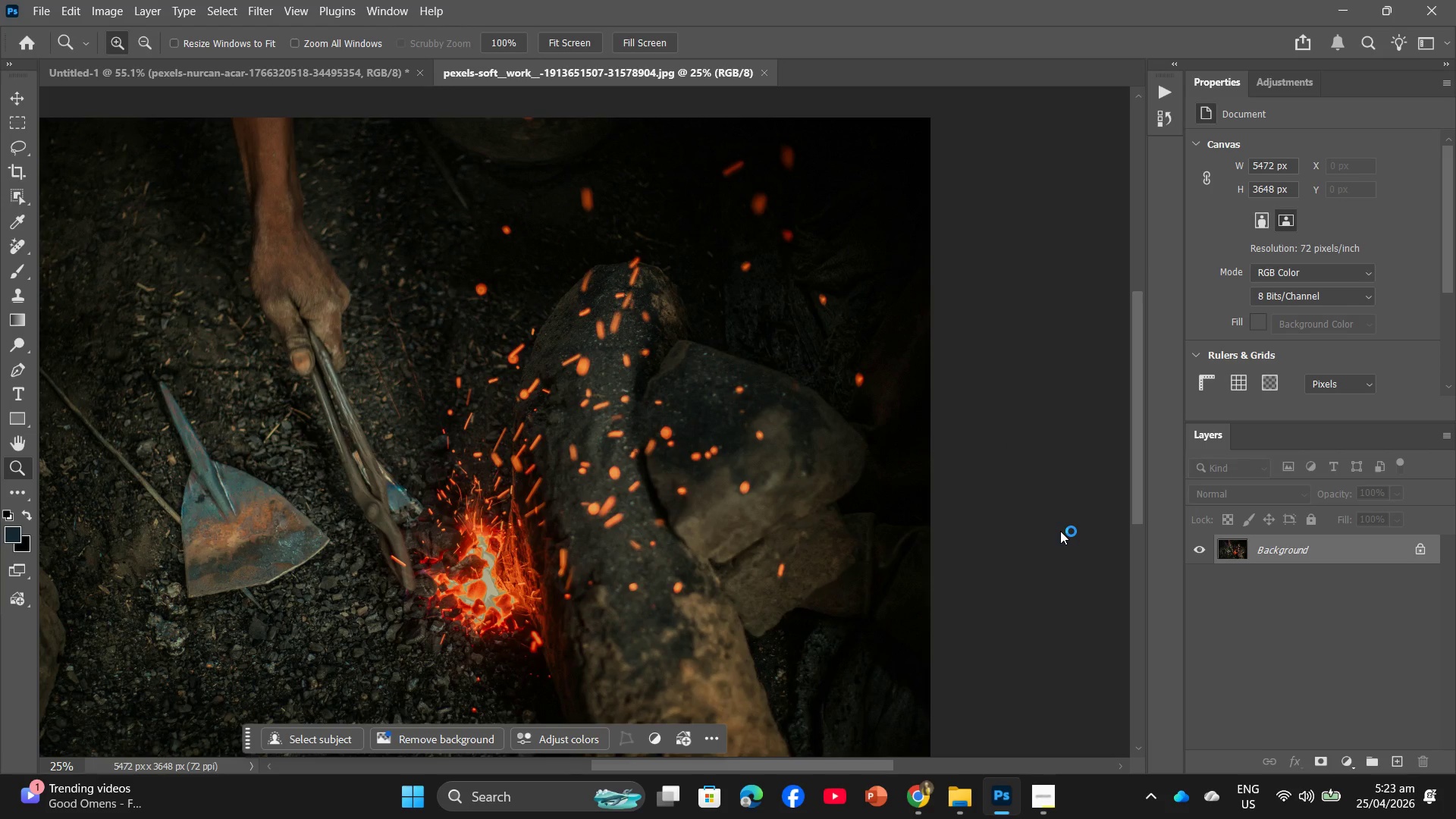 
left_click([689, 612])
 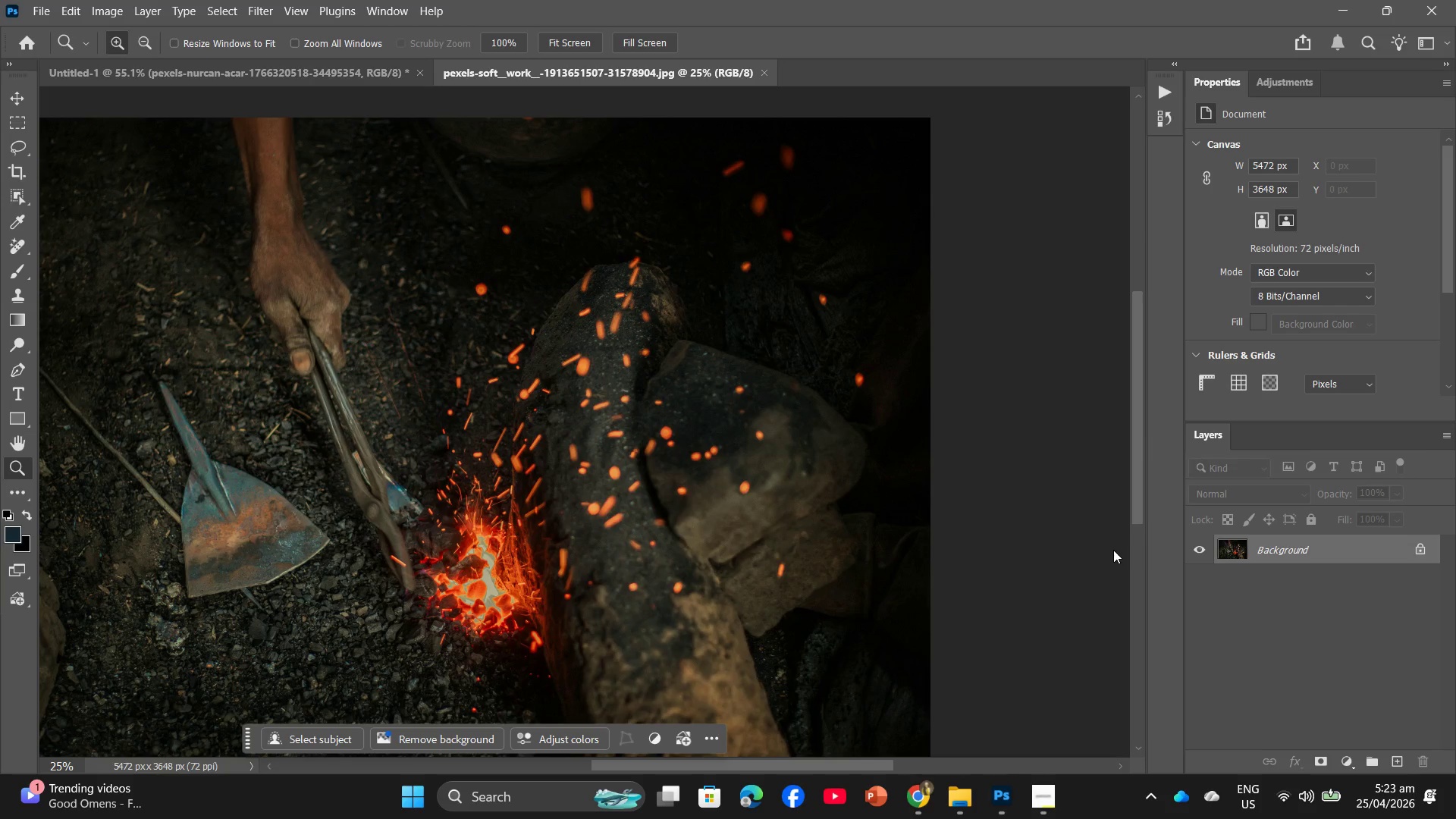 
scroll: coordinate [1073, 548], scroll_direction: down, amount: 3.0
 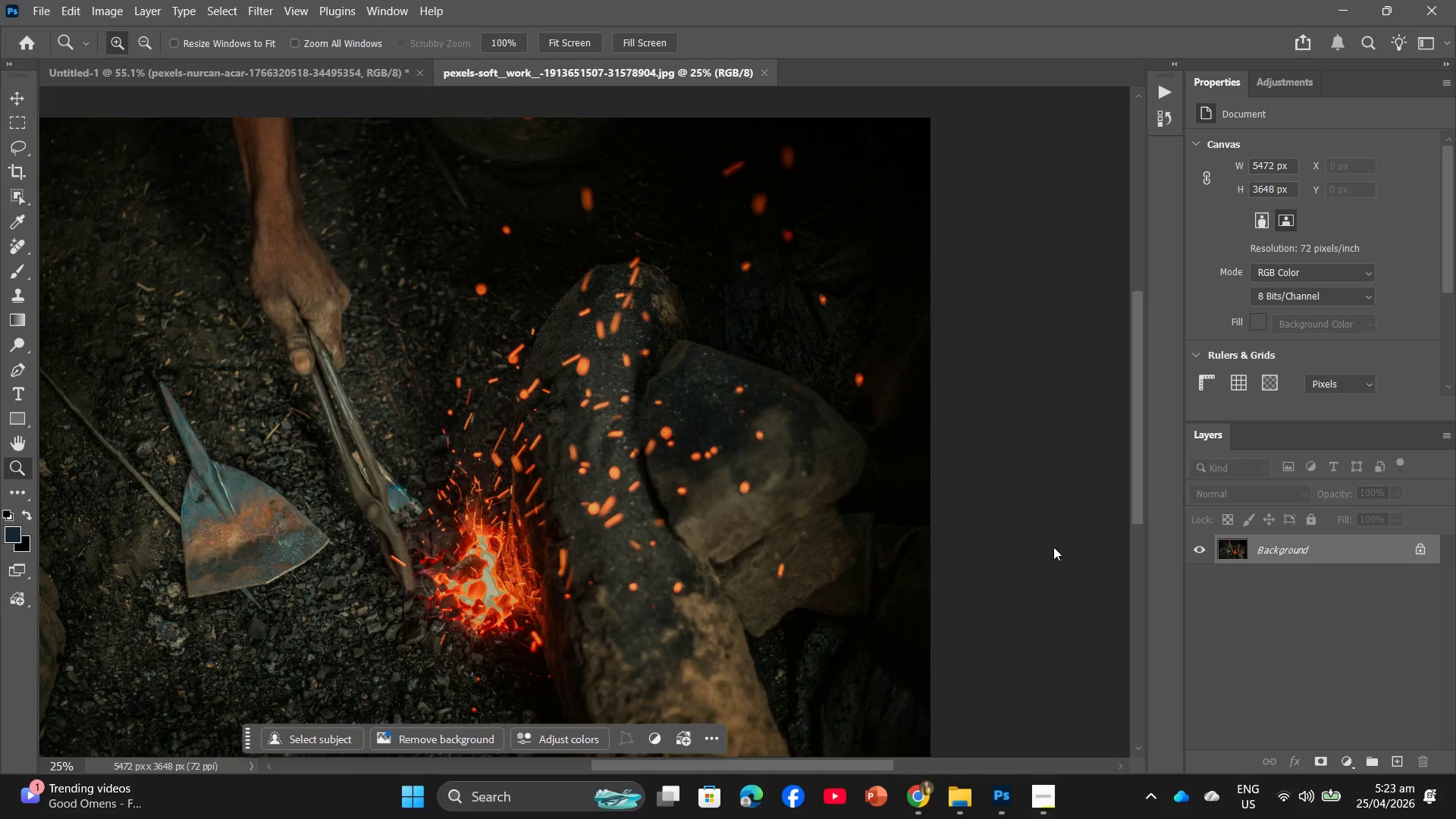 
hold_key(key=AltLeft, duration=0.52)